 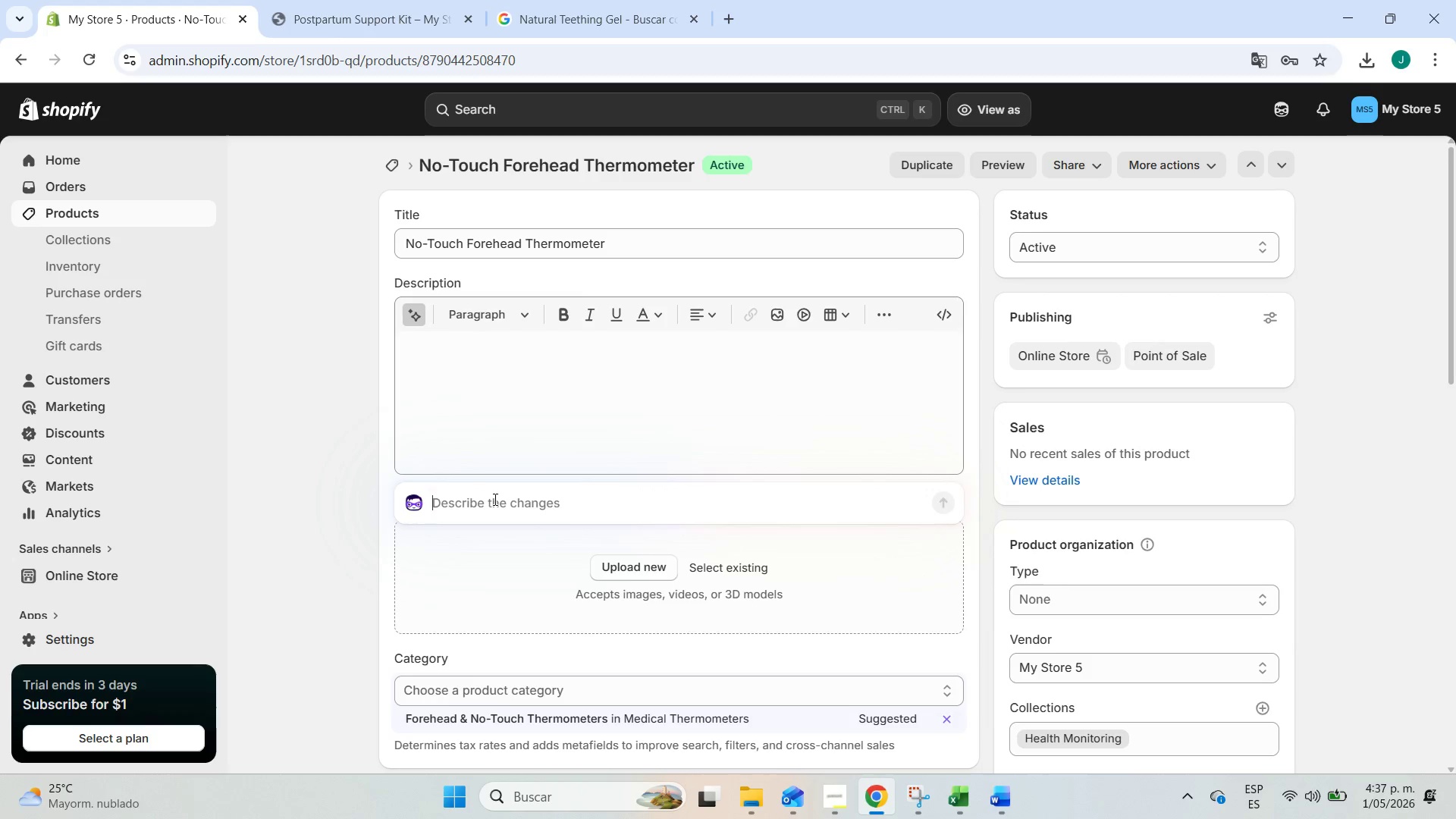 
key(Control+ControlLeft)
 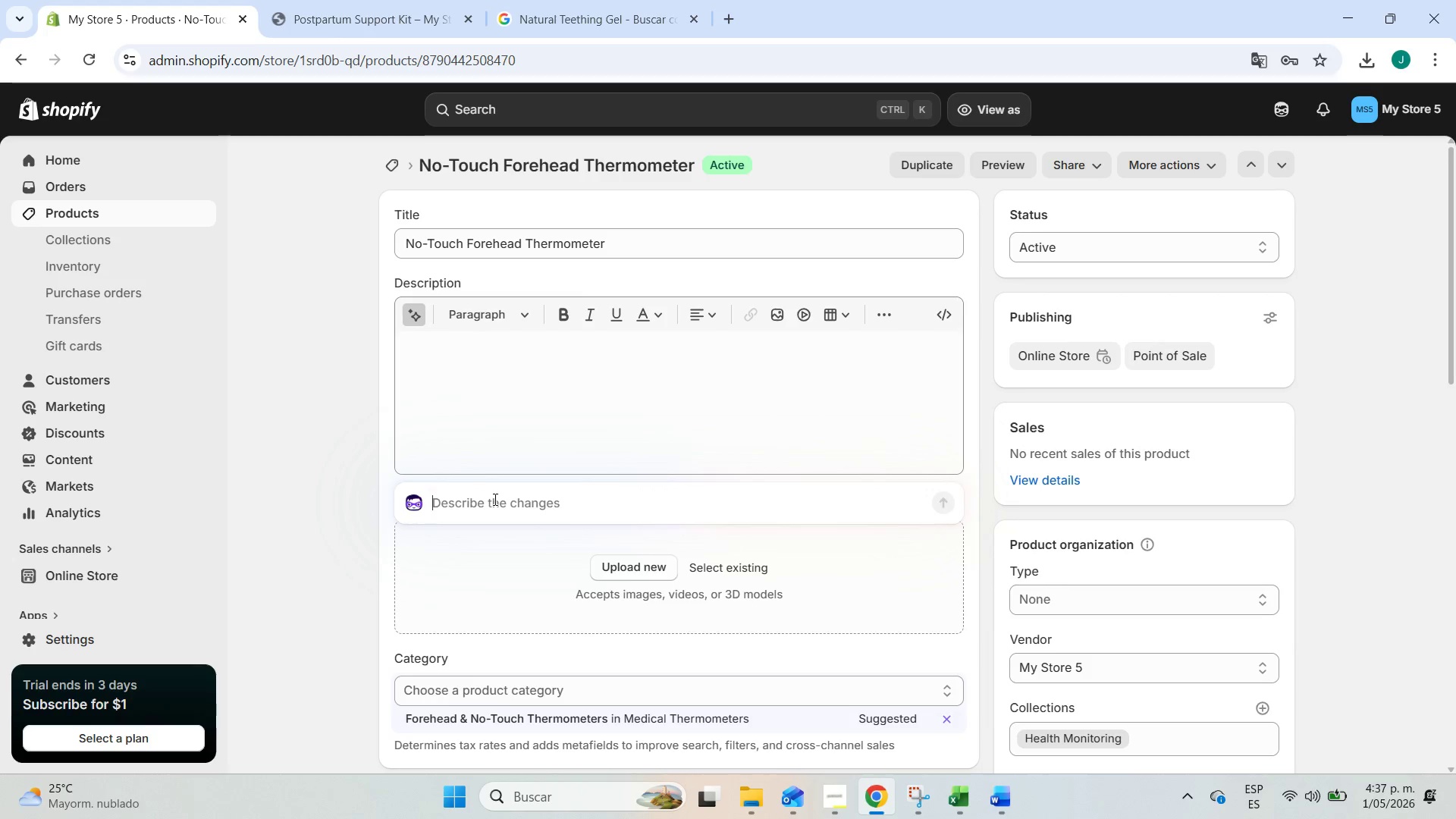 
key(Control+V)
 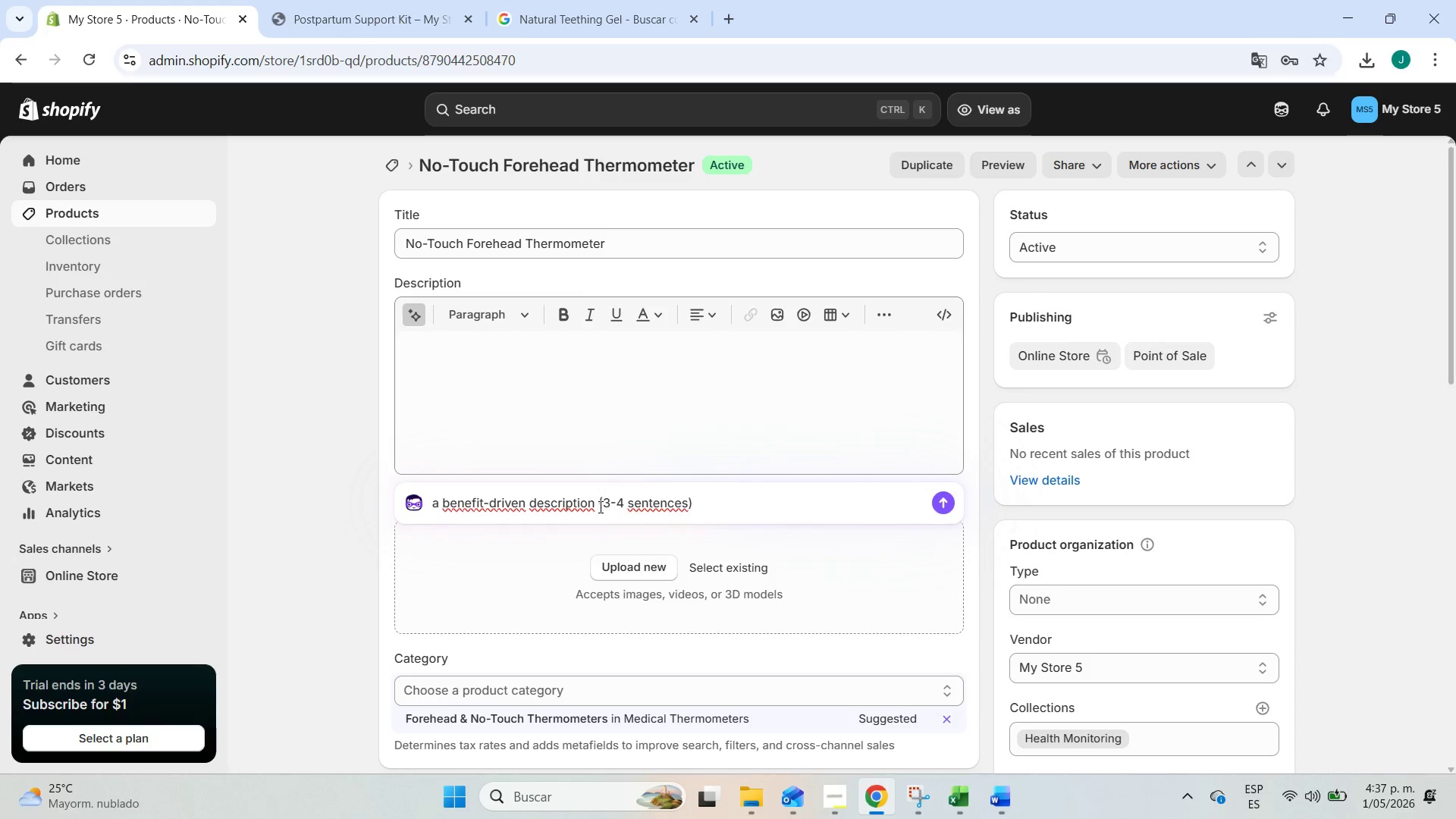 
left_click_drag(start_coordinate=[595, 507], to_coordinate=[528, 502])
 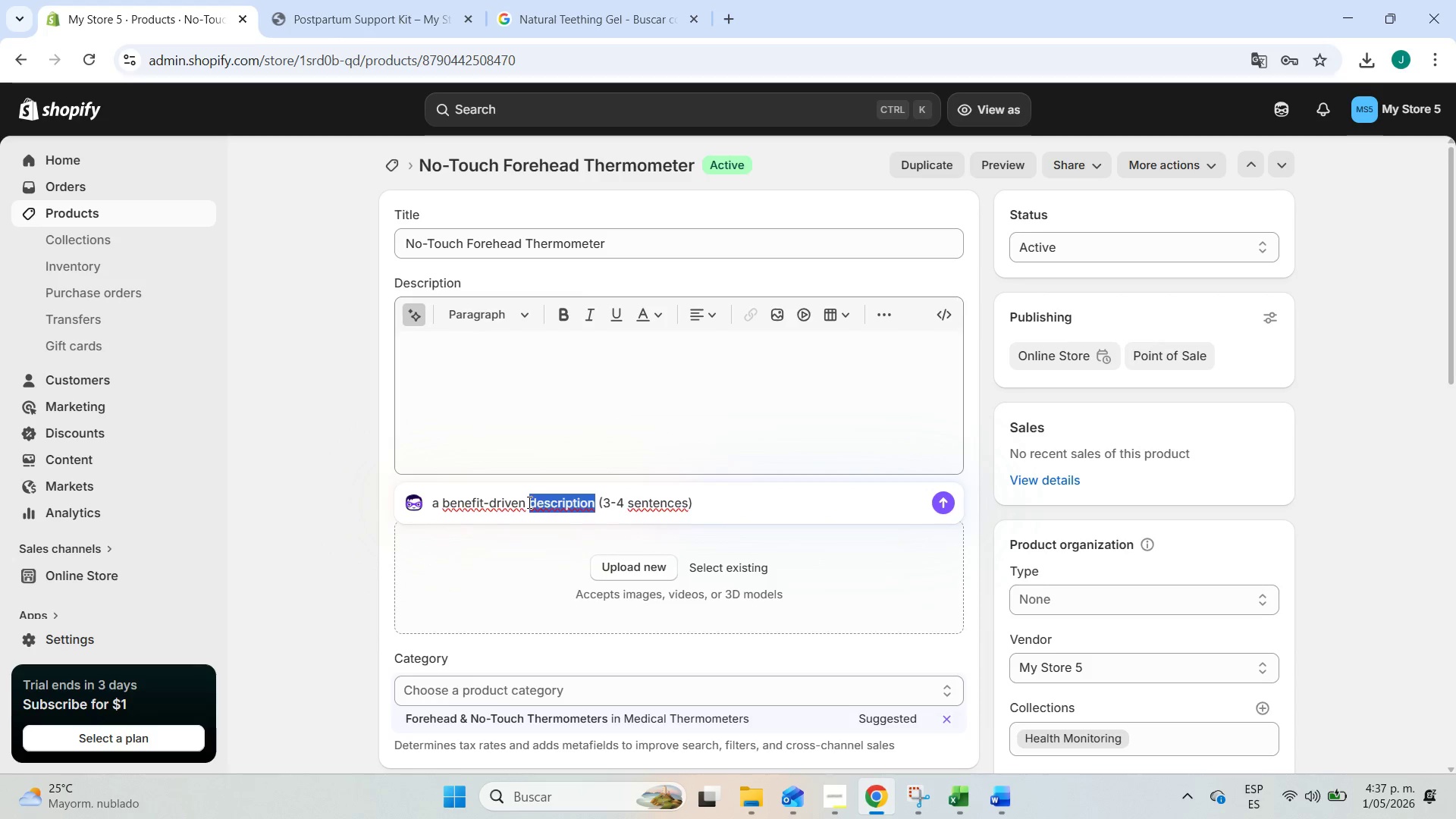 
key(Backspace)
 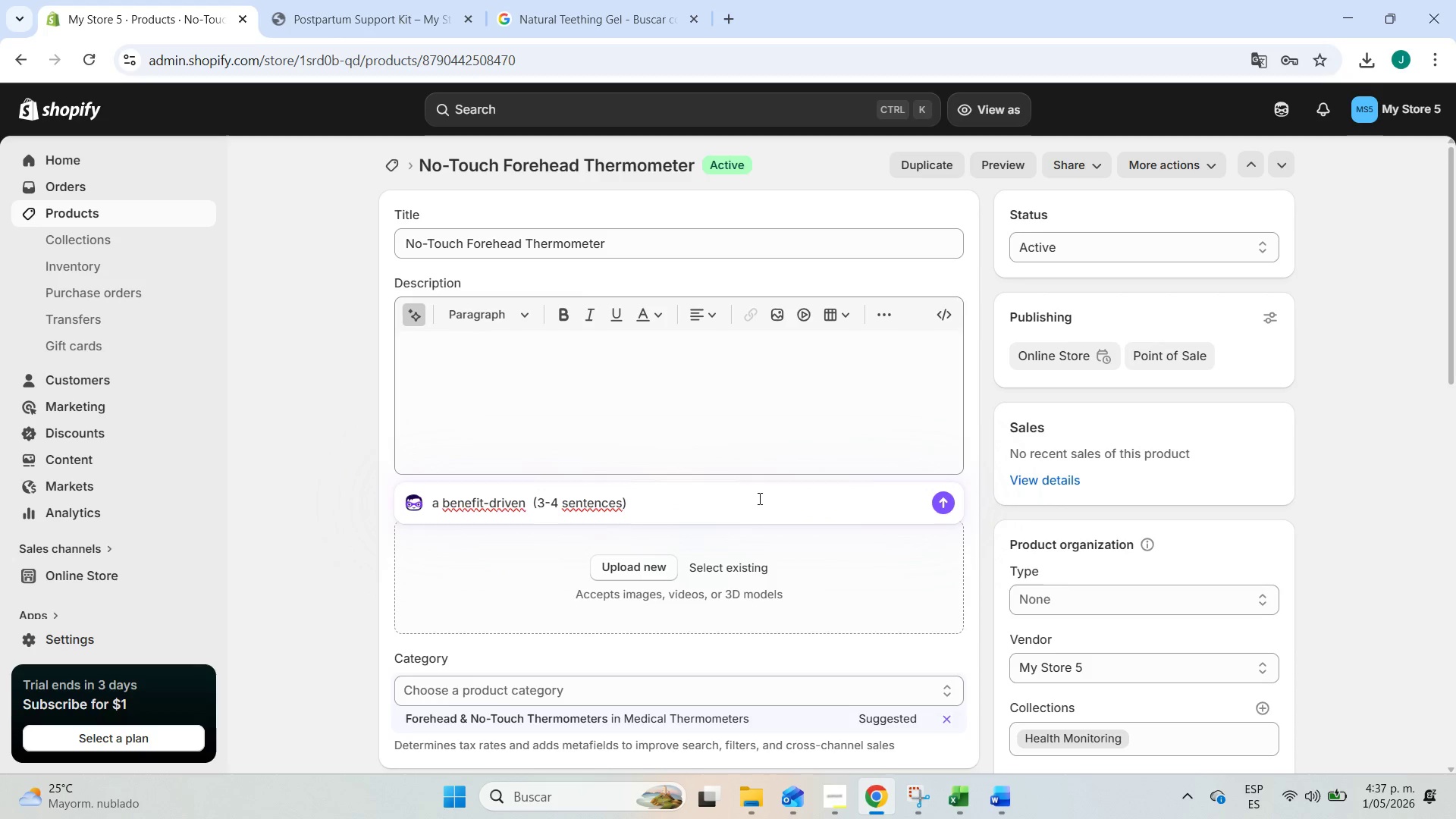 
key(Backspace)
 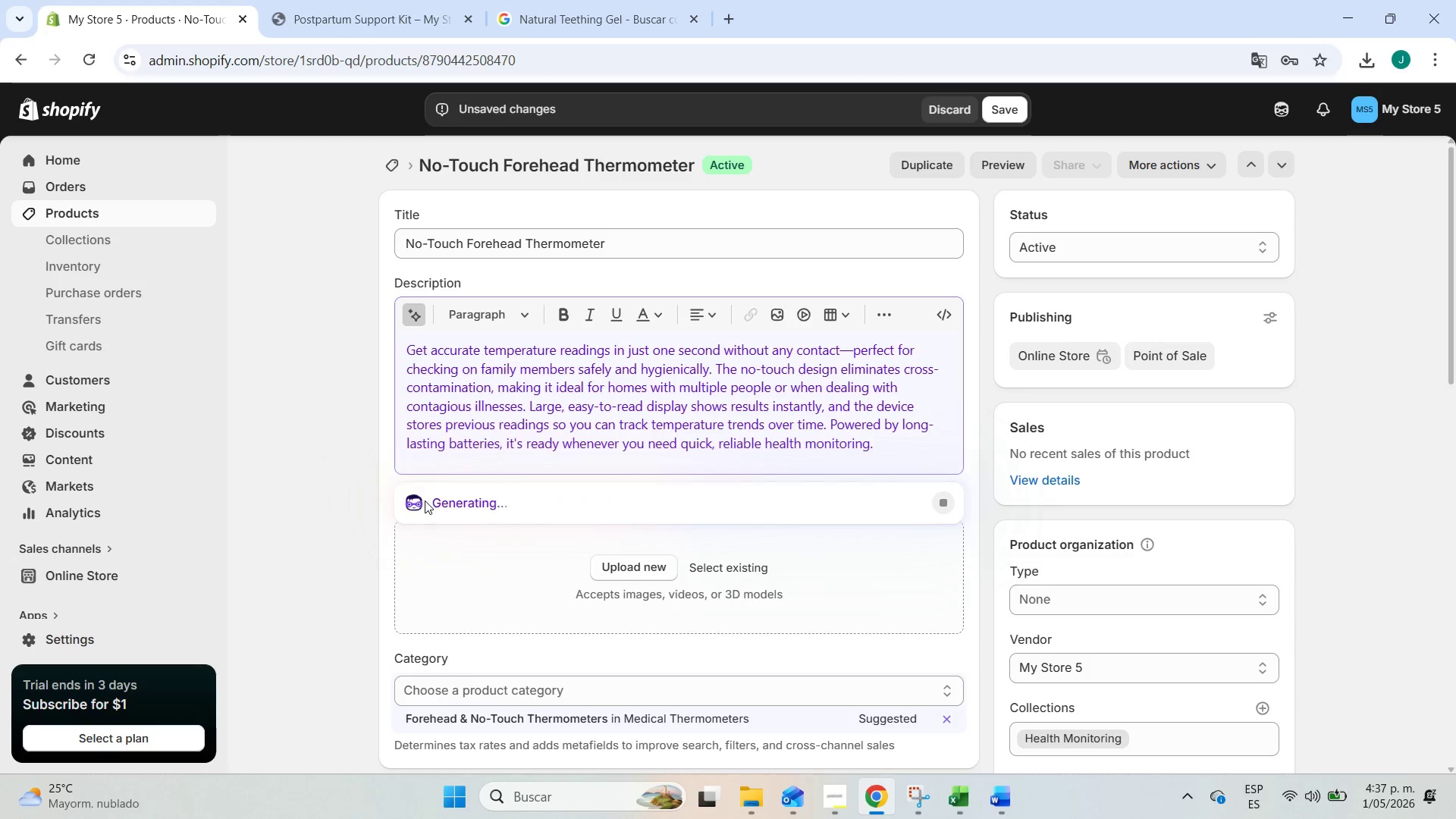 
wait(5.62)
 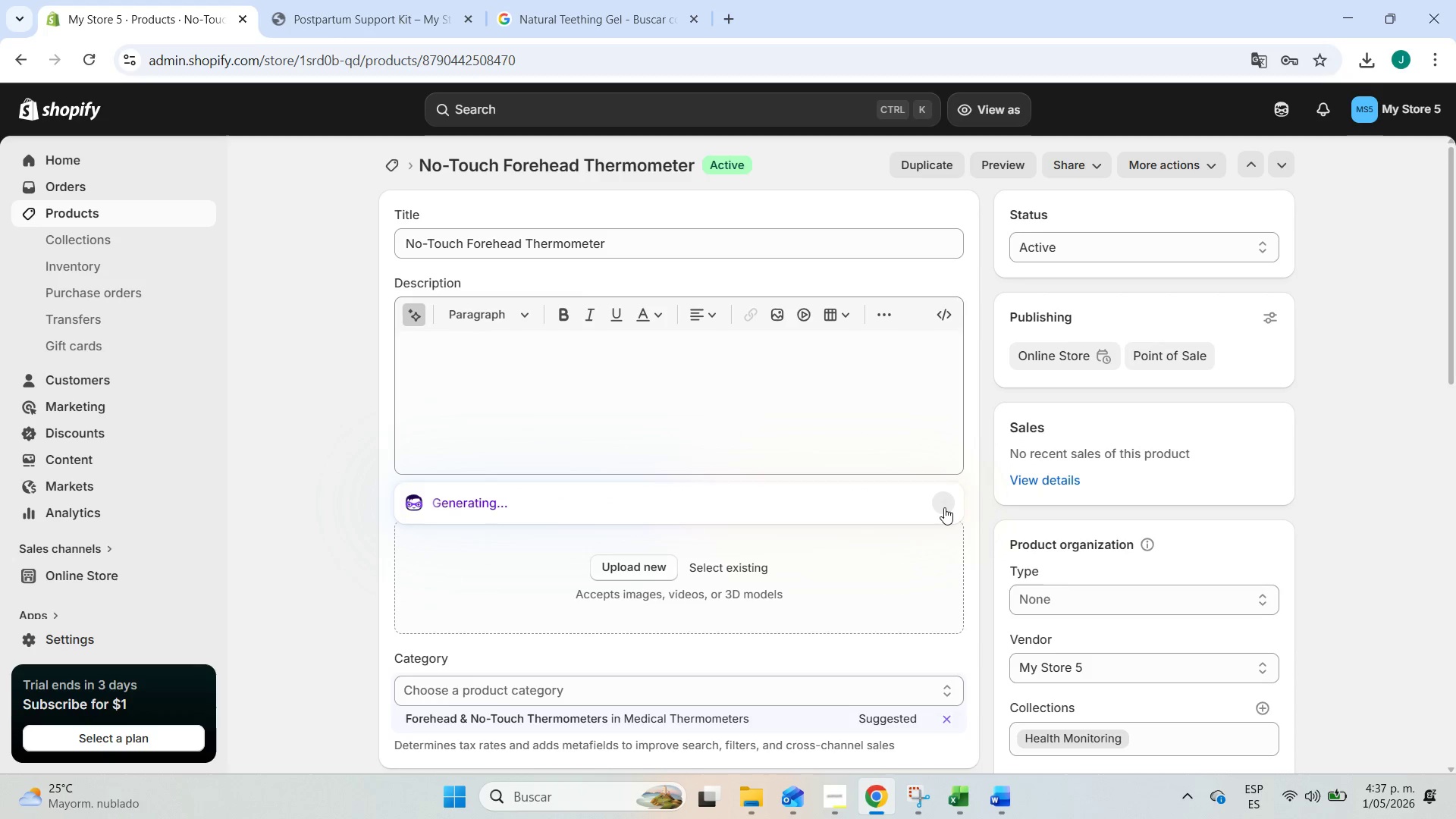 
left_click([378, 500])
 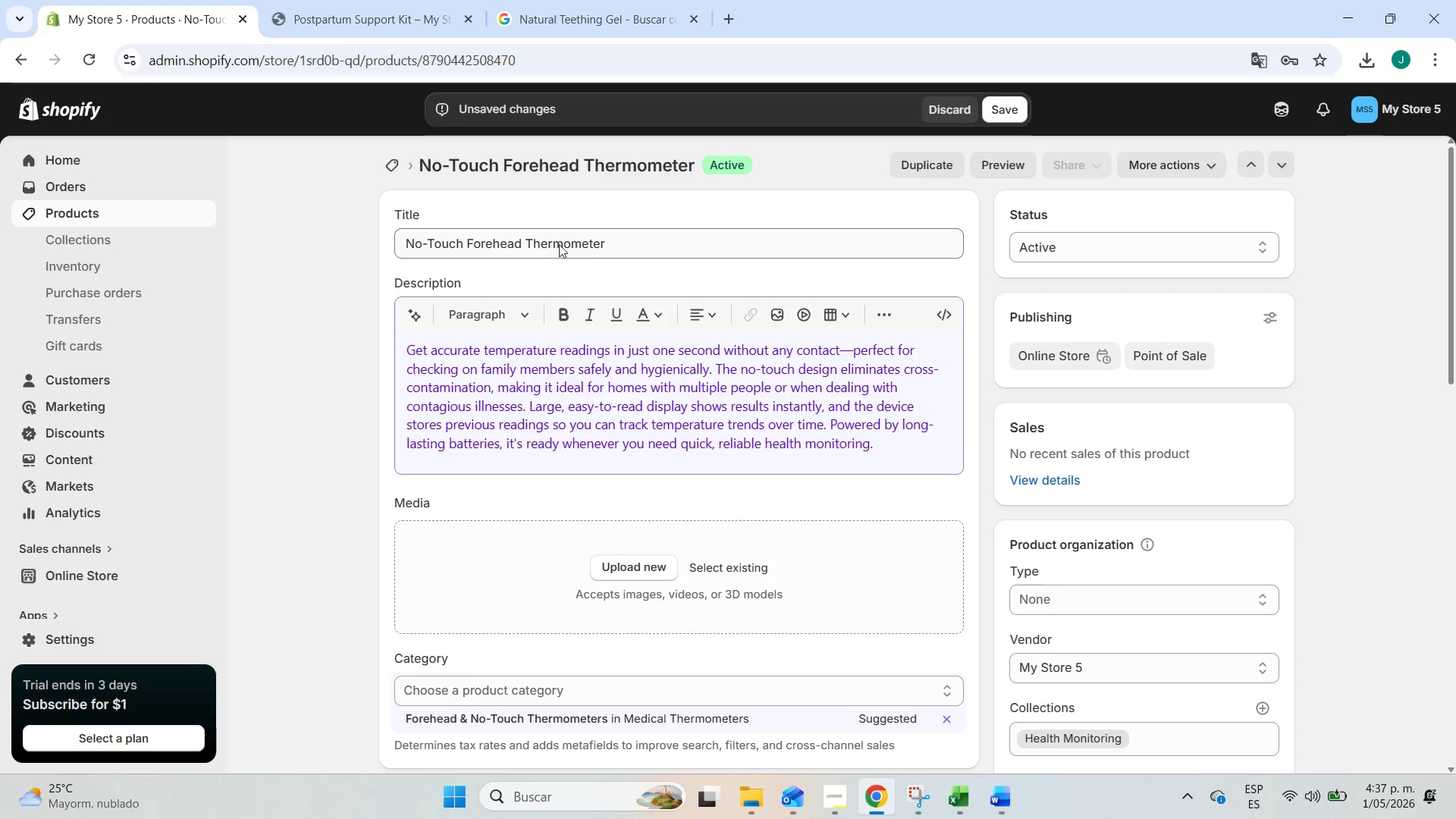 
left_click_drag(start_coordinate=[626, 243], to_coordinate=[372, 237])
 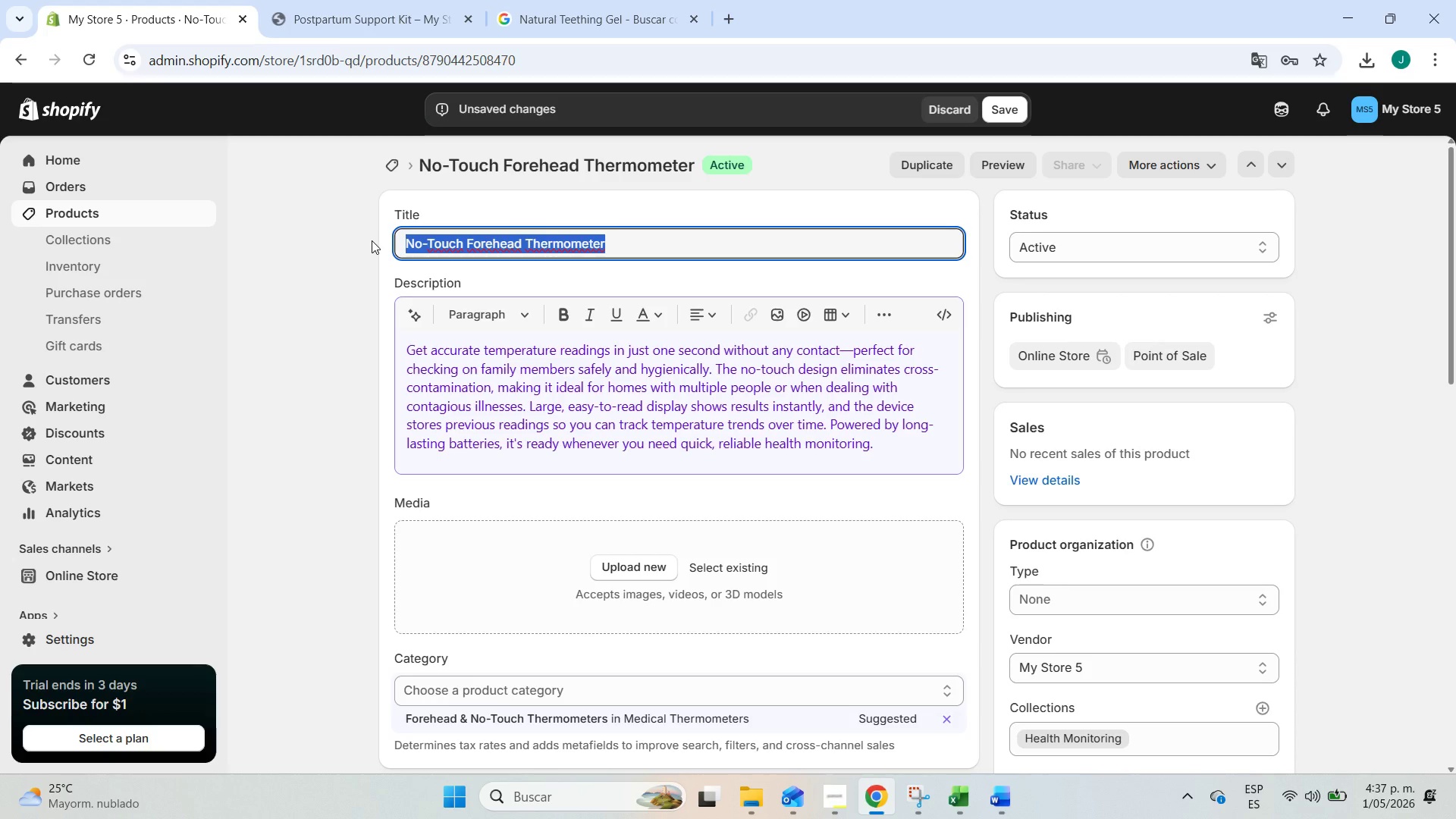 
key(Control+C)
 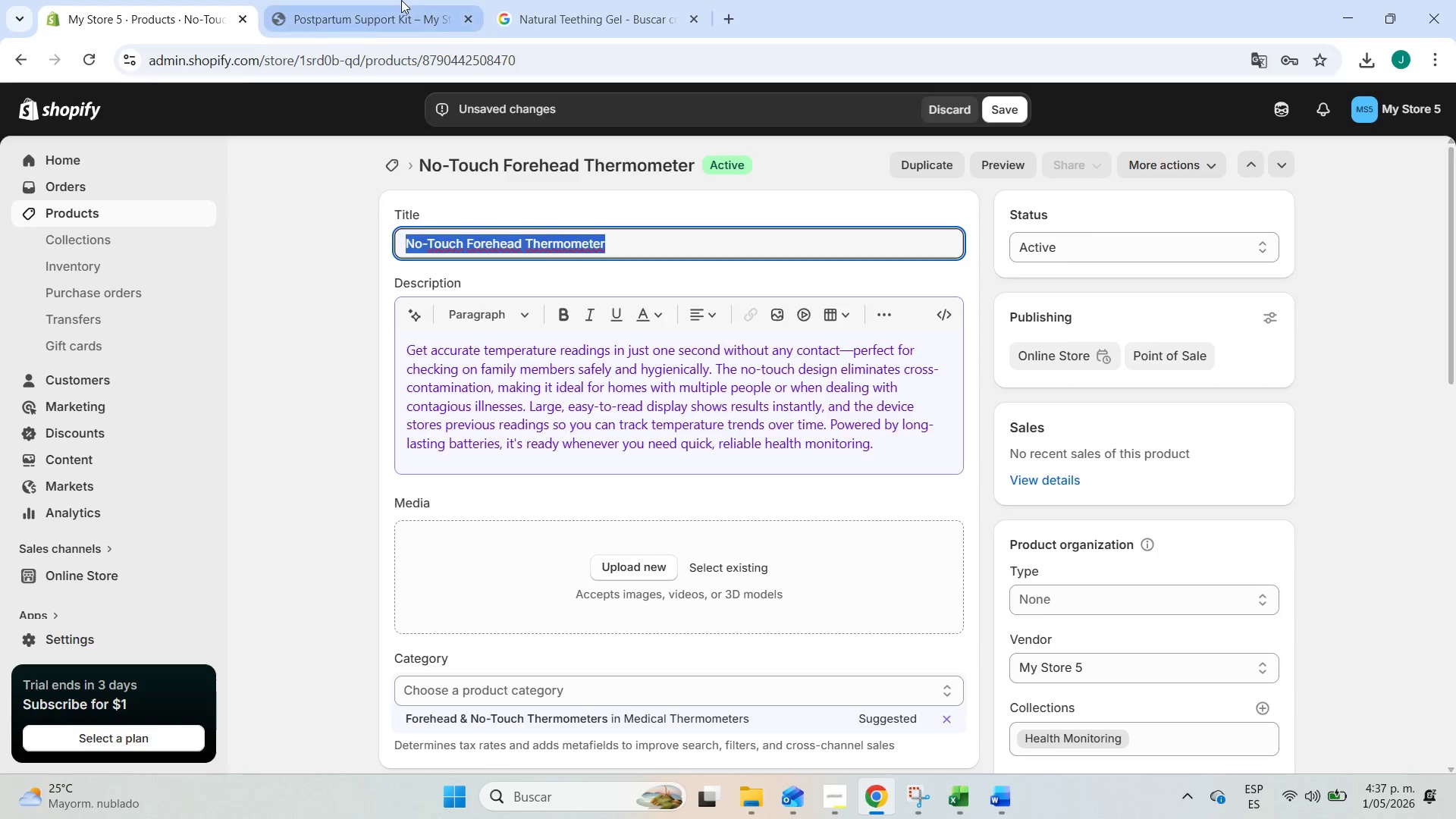 
left_click([401, 0])
 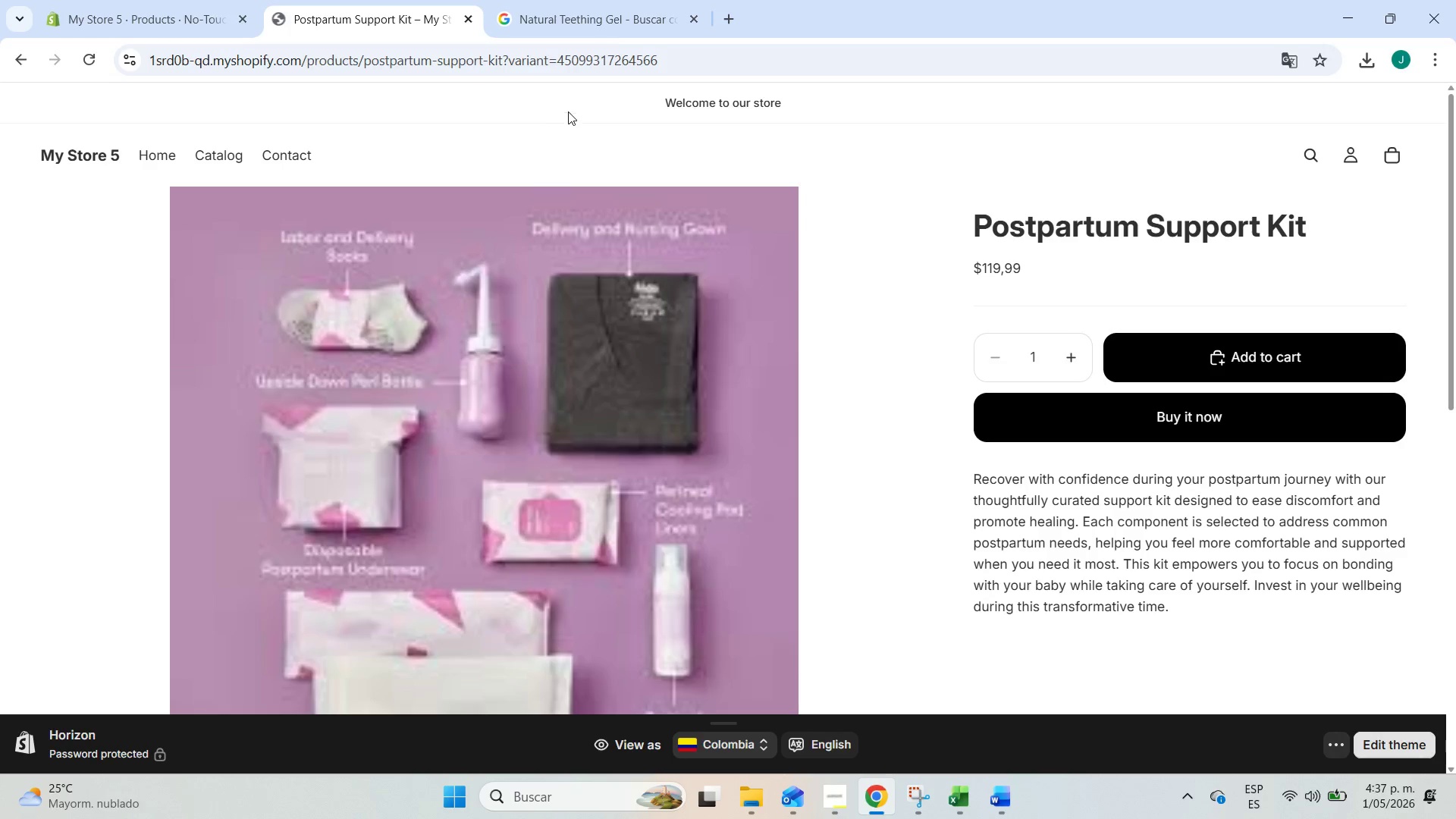 
left_click([601, 0])
 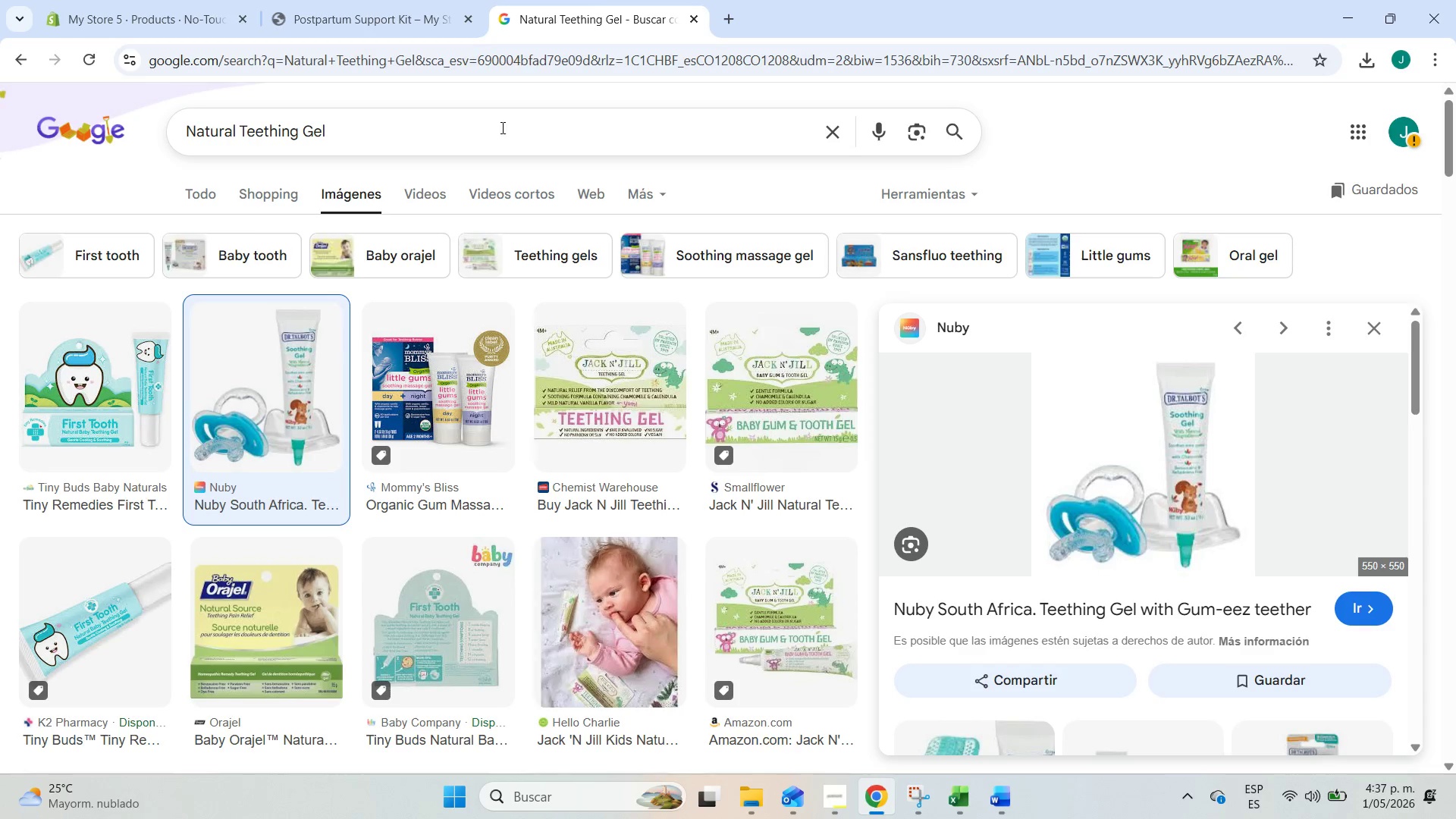 
left_click_drag(start_coordinate=[494, 137], to_coordinate=[17, 94])
 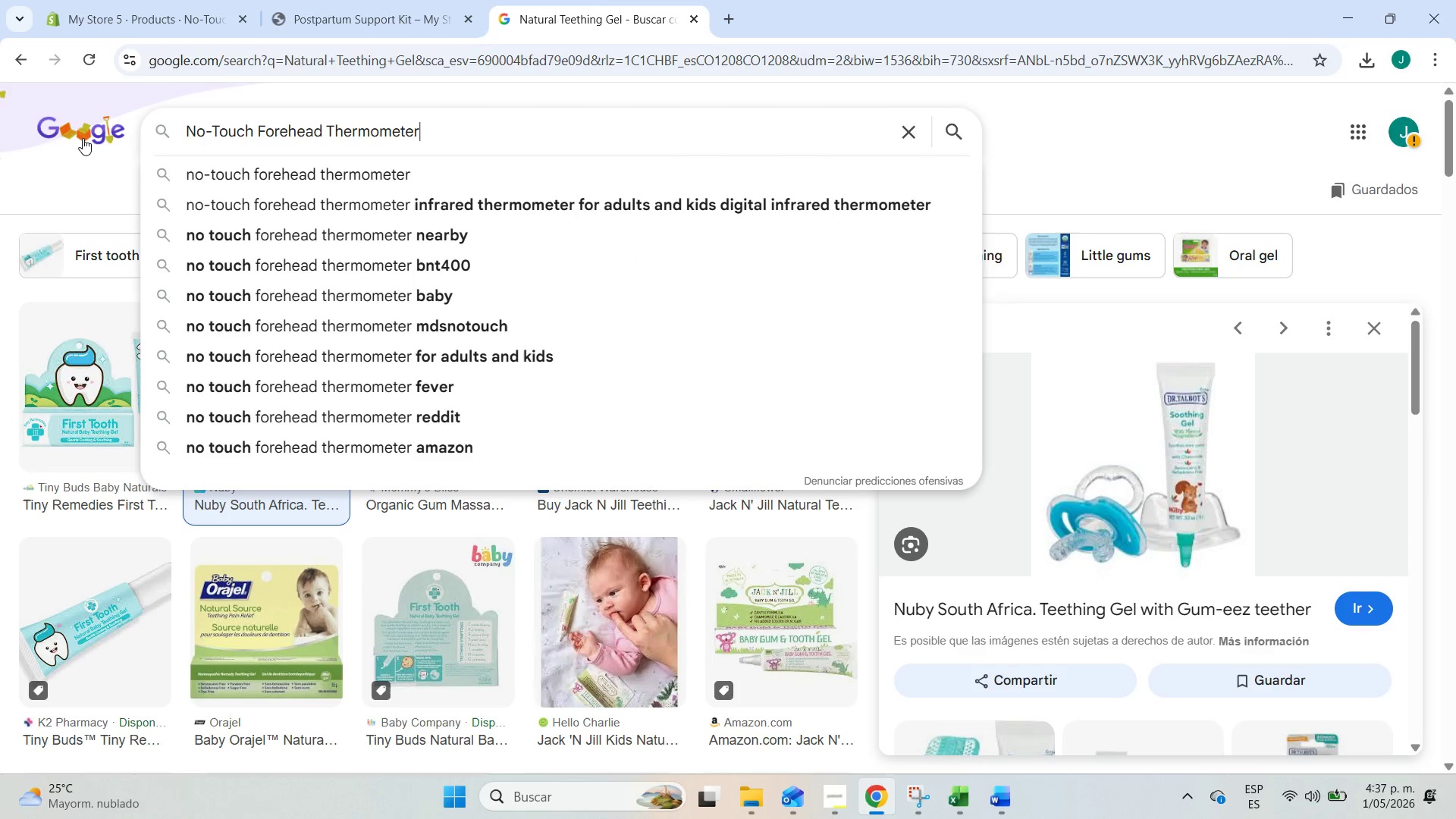 
key(Control+ControlLeft)
 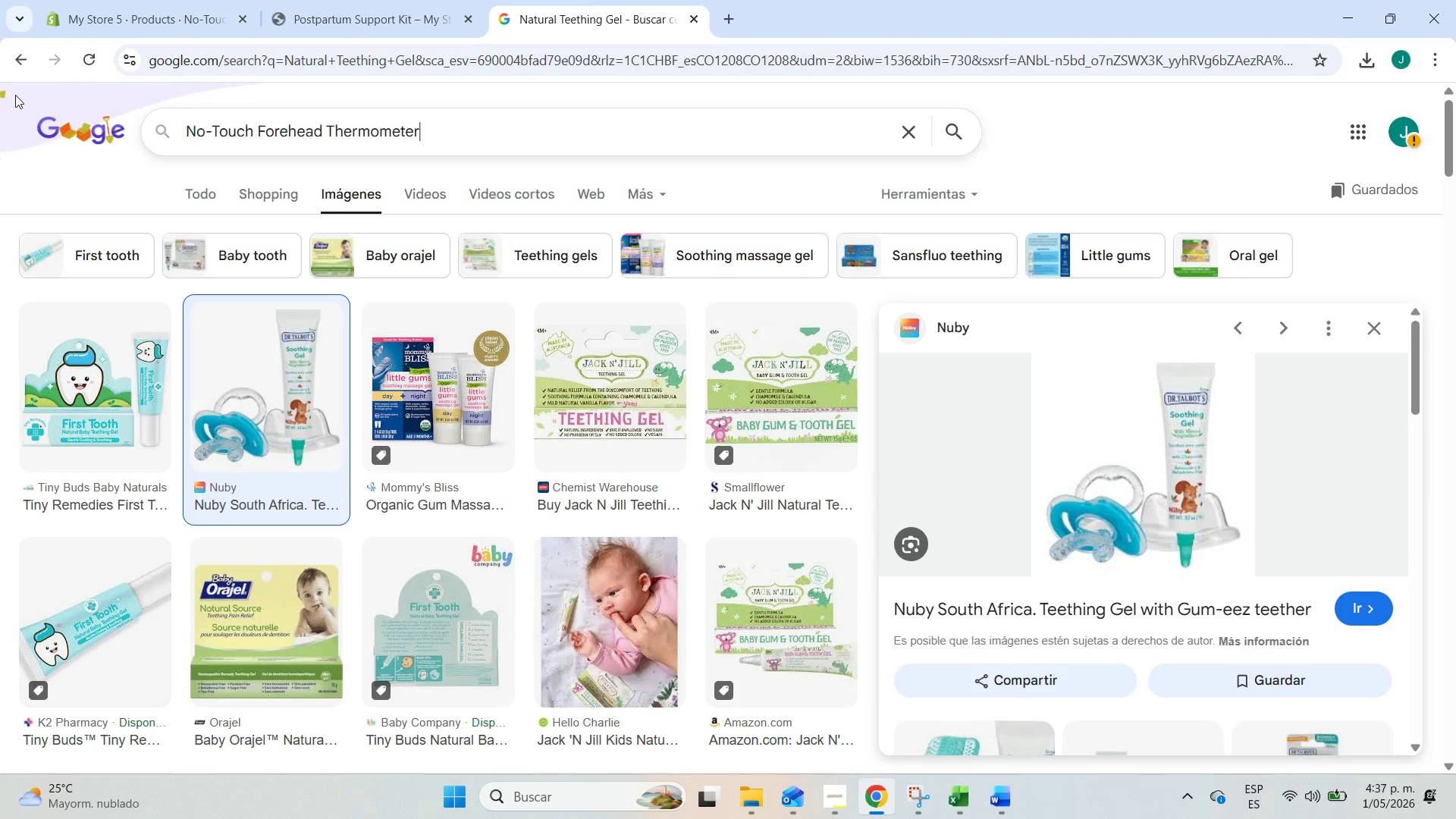 
key(Control+V)
 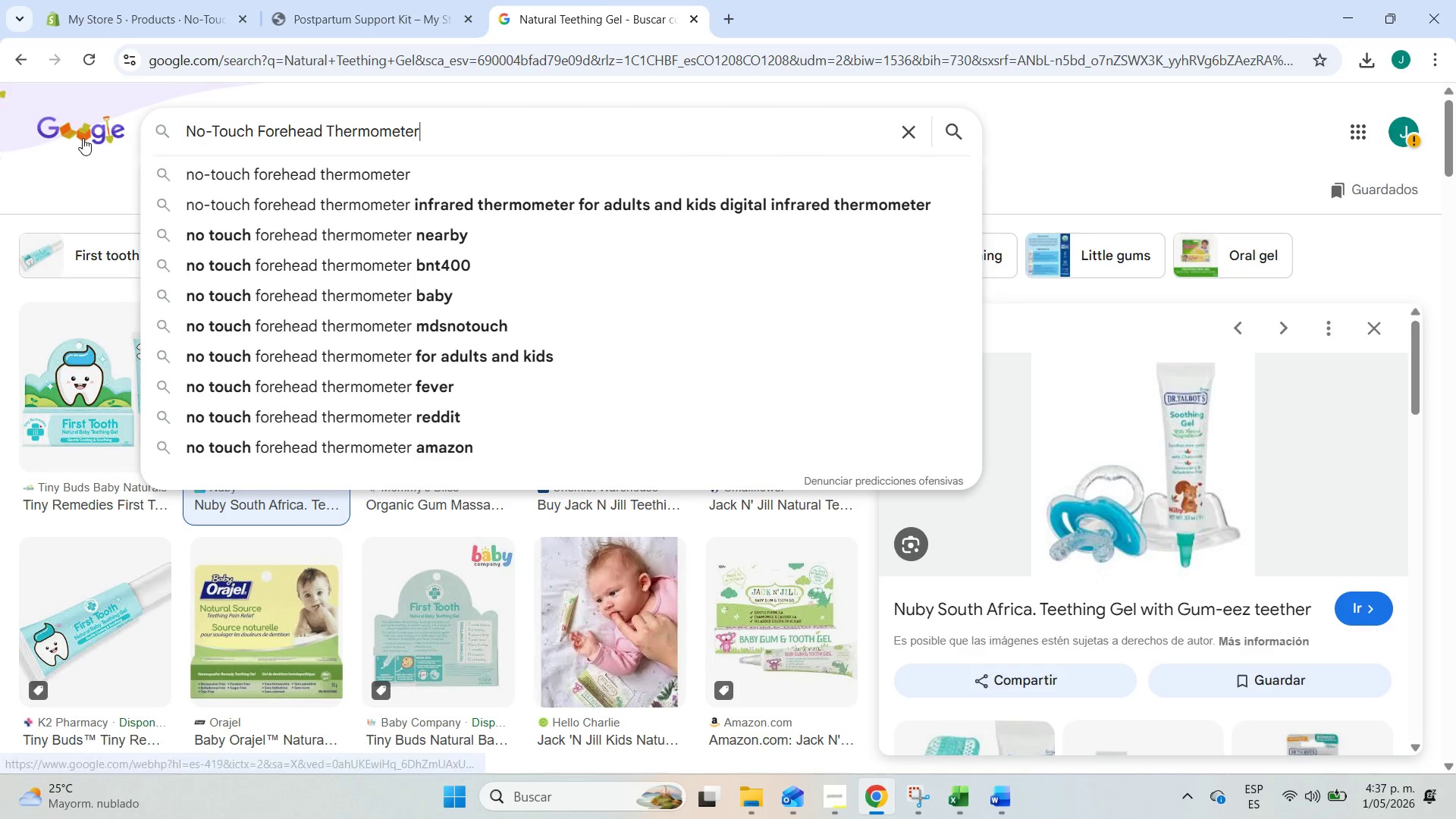 
key(Enter)
 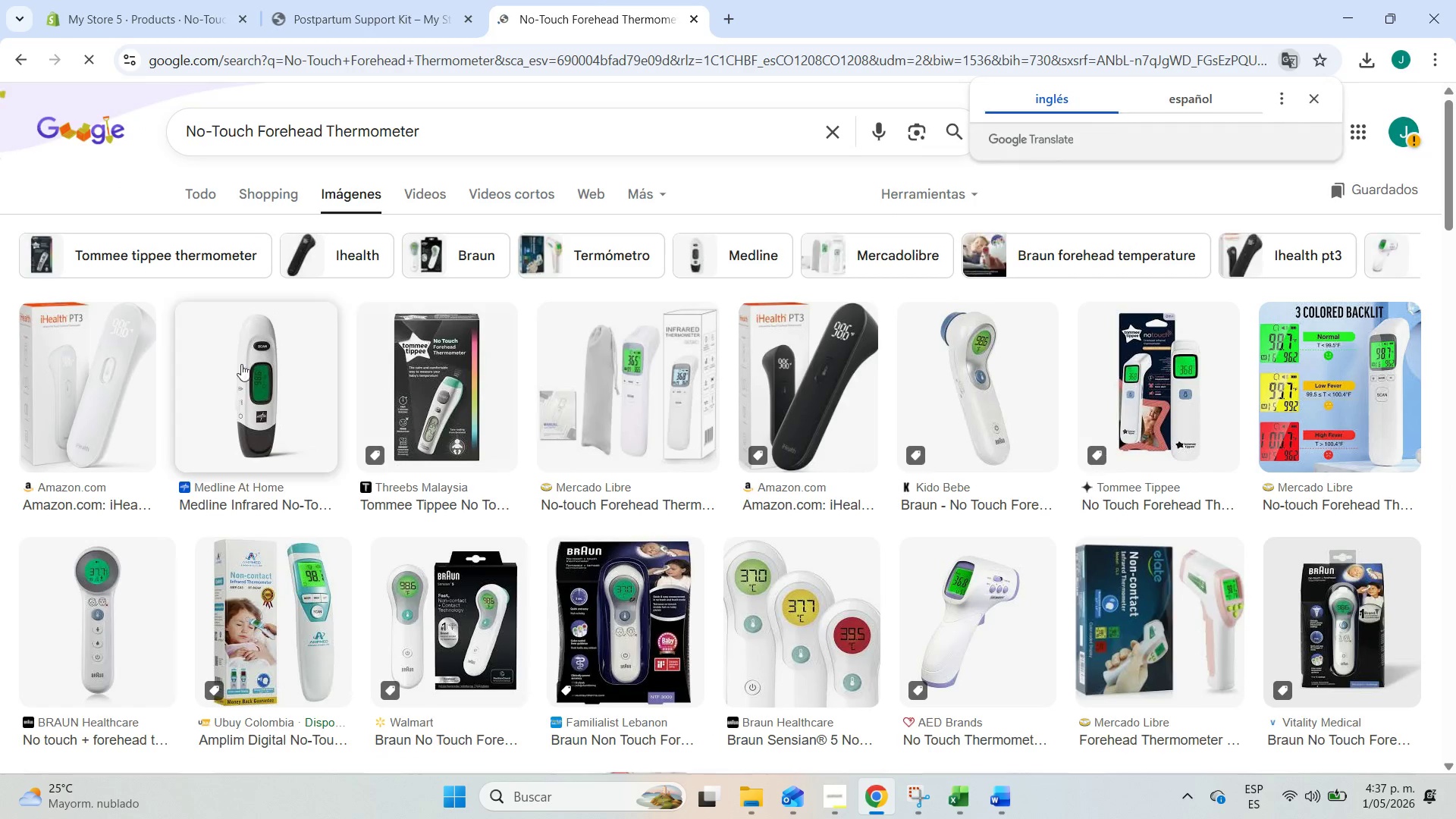 
left_click([252, 391])
 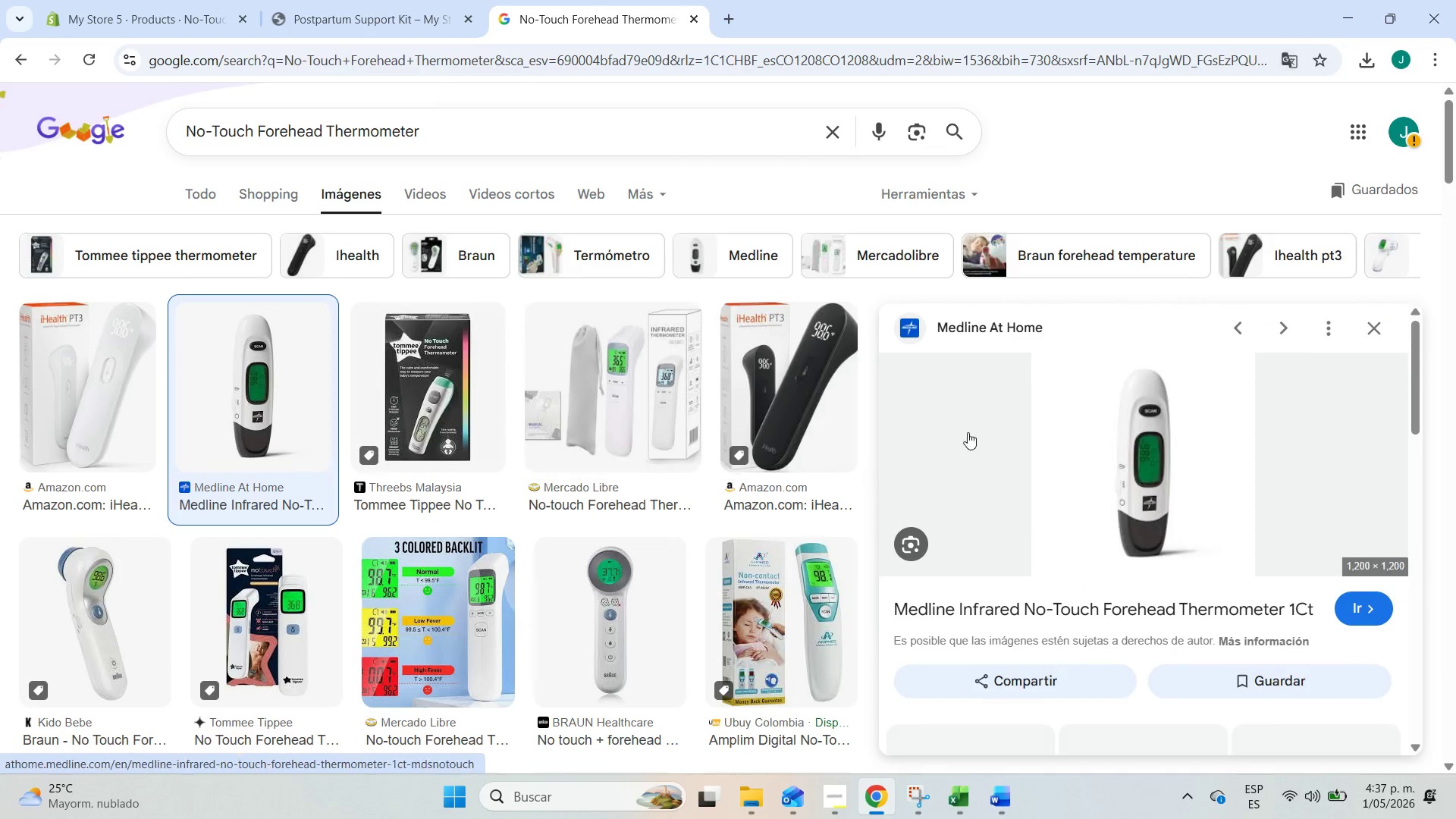 
right_click([1027, 432])
 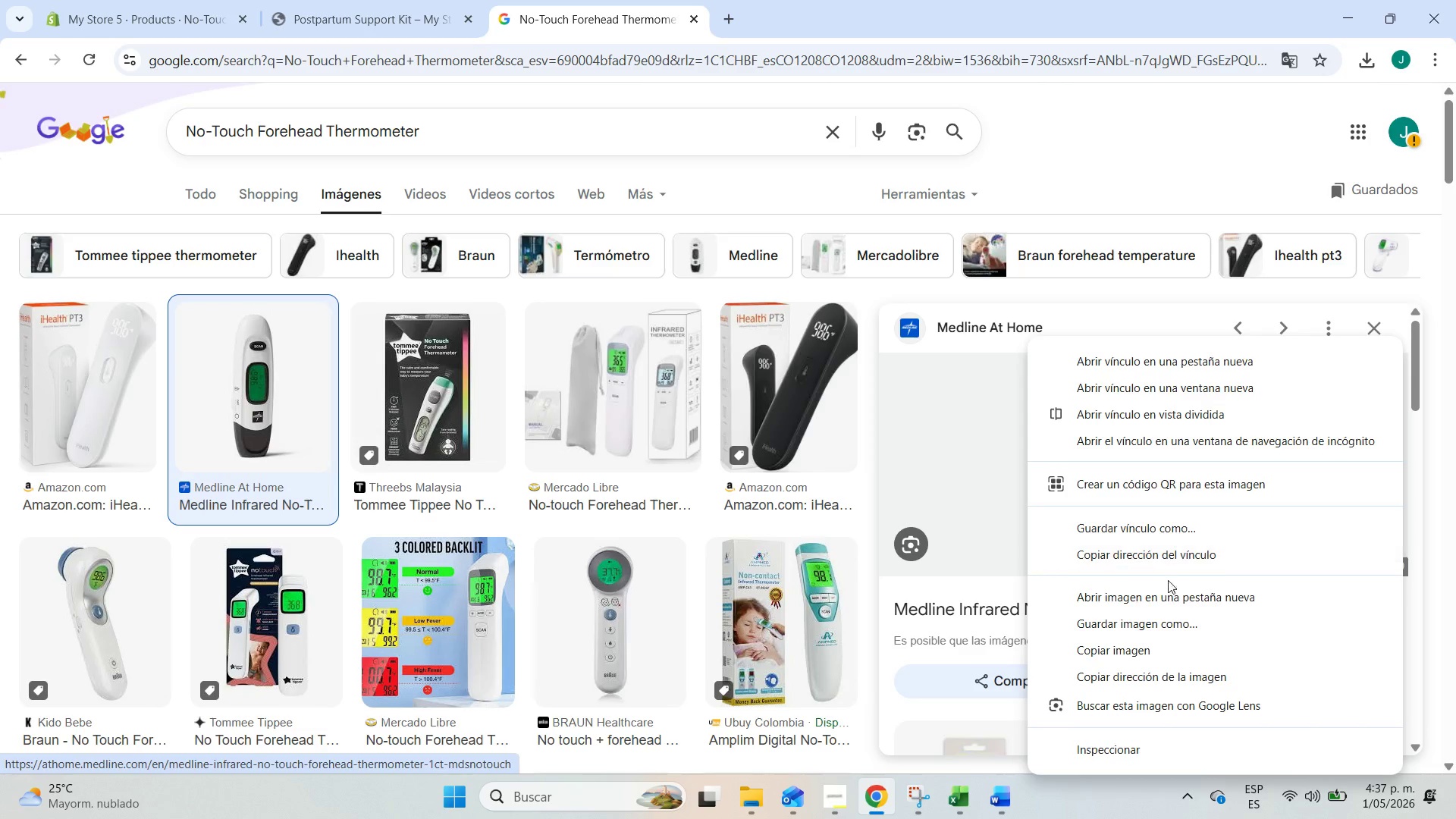 
left_click([1175, 620])
 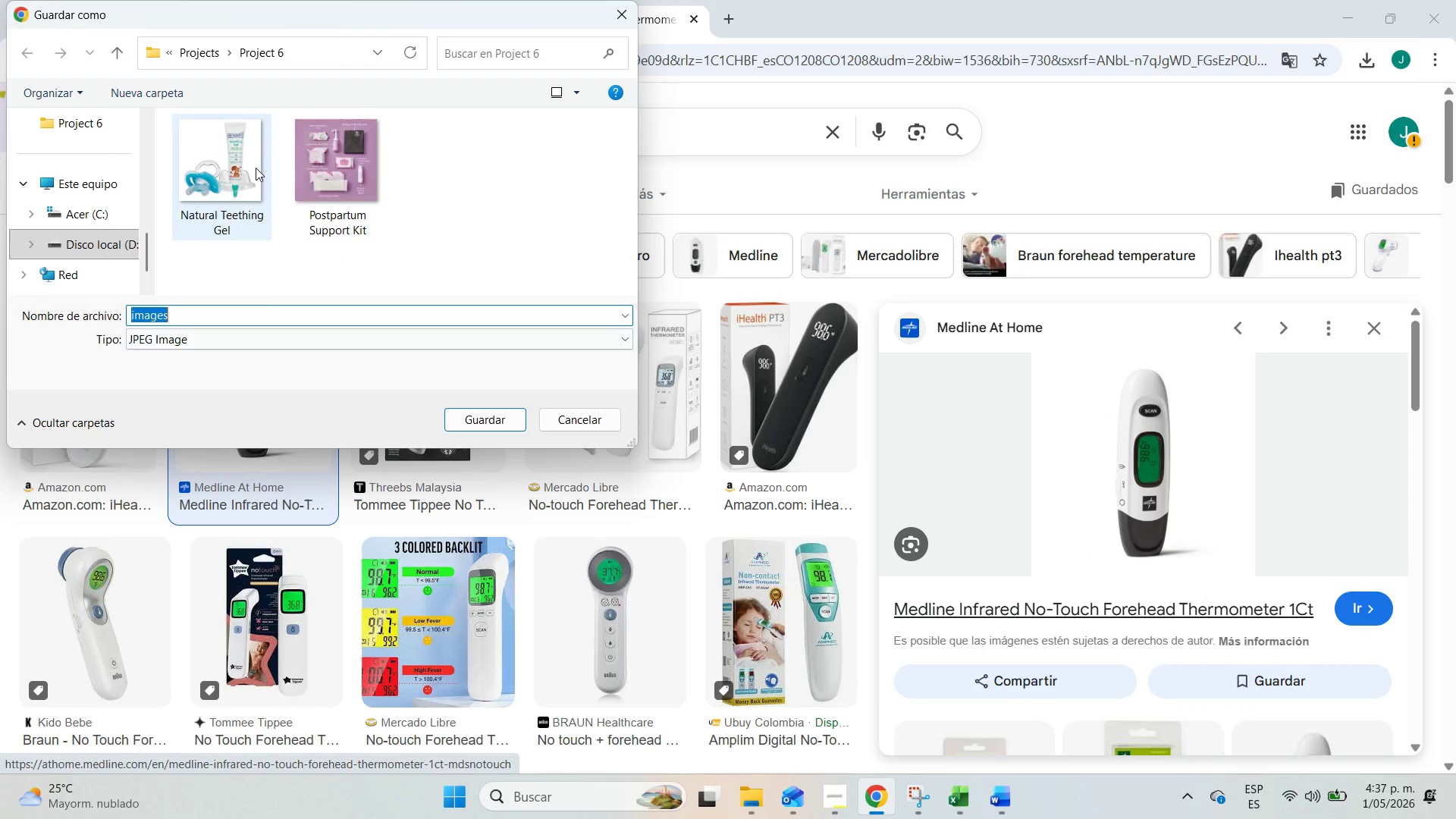 
left_click([204, 321])
 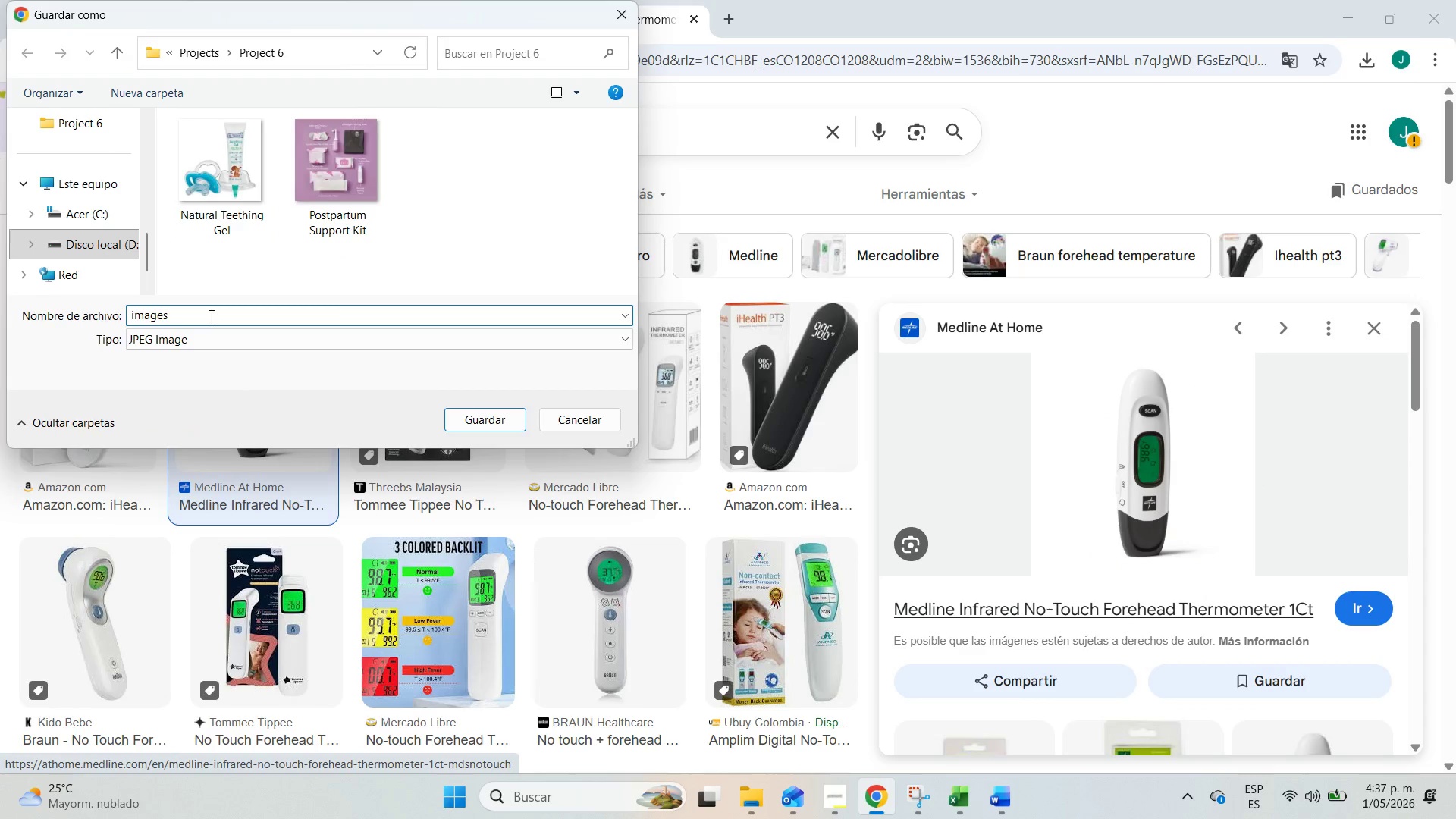 
left_click_drag(start_coordinate=[210, 315], to_coordinate=[7, 303])
 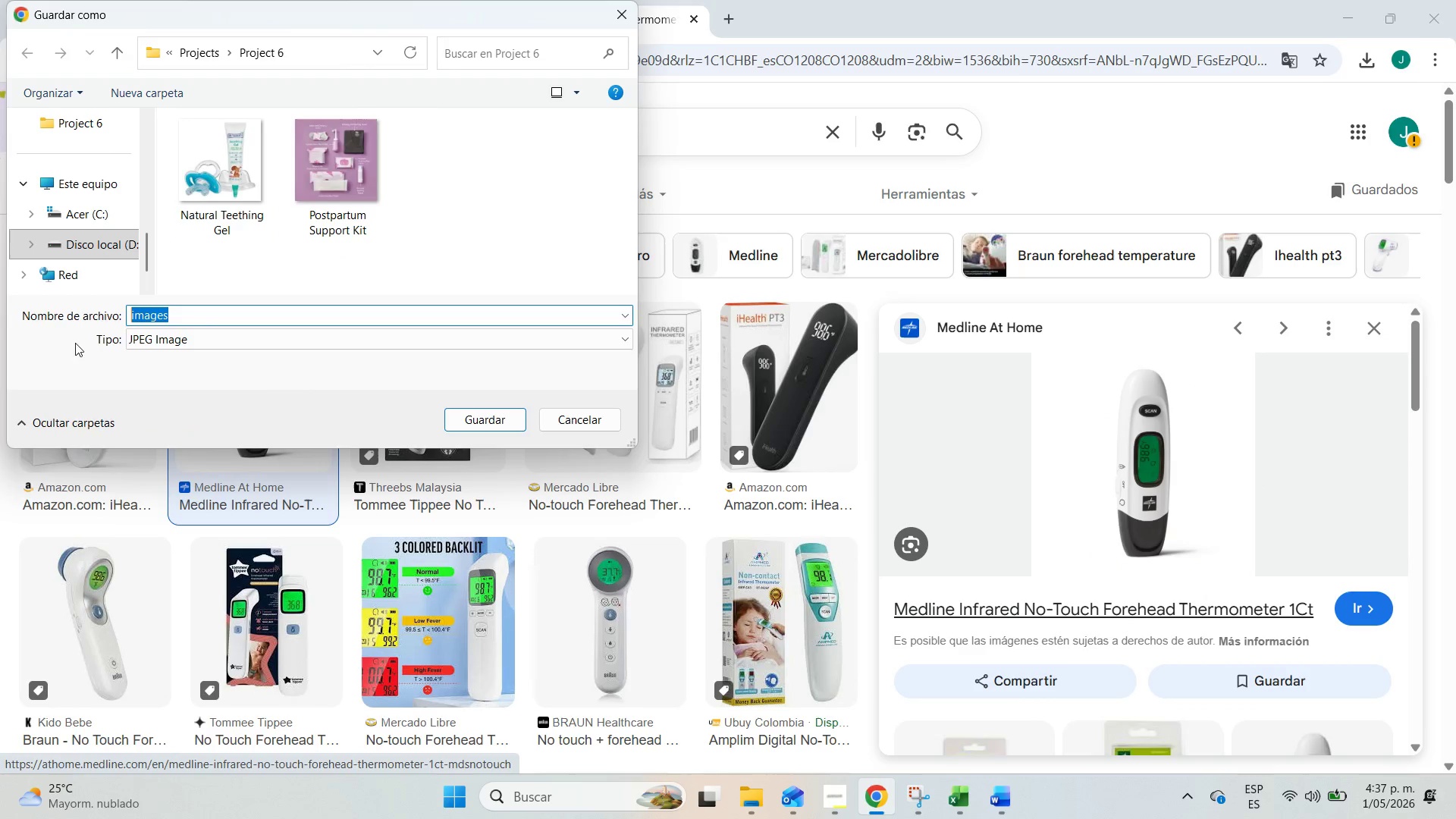 
key(Control+V)
 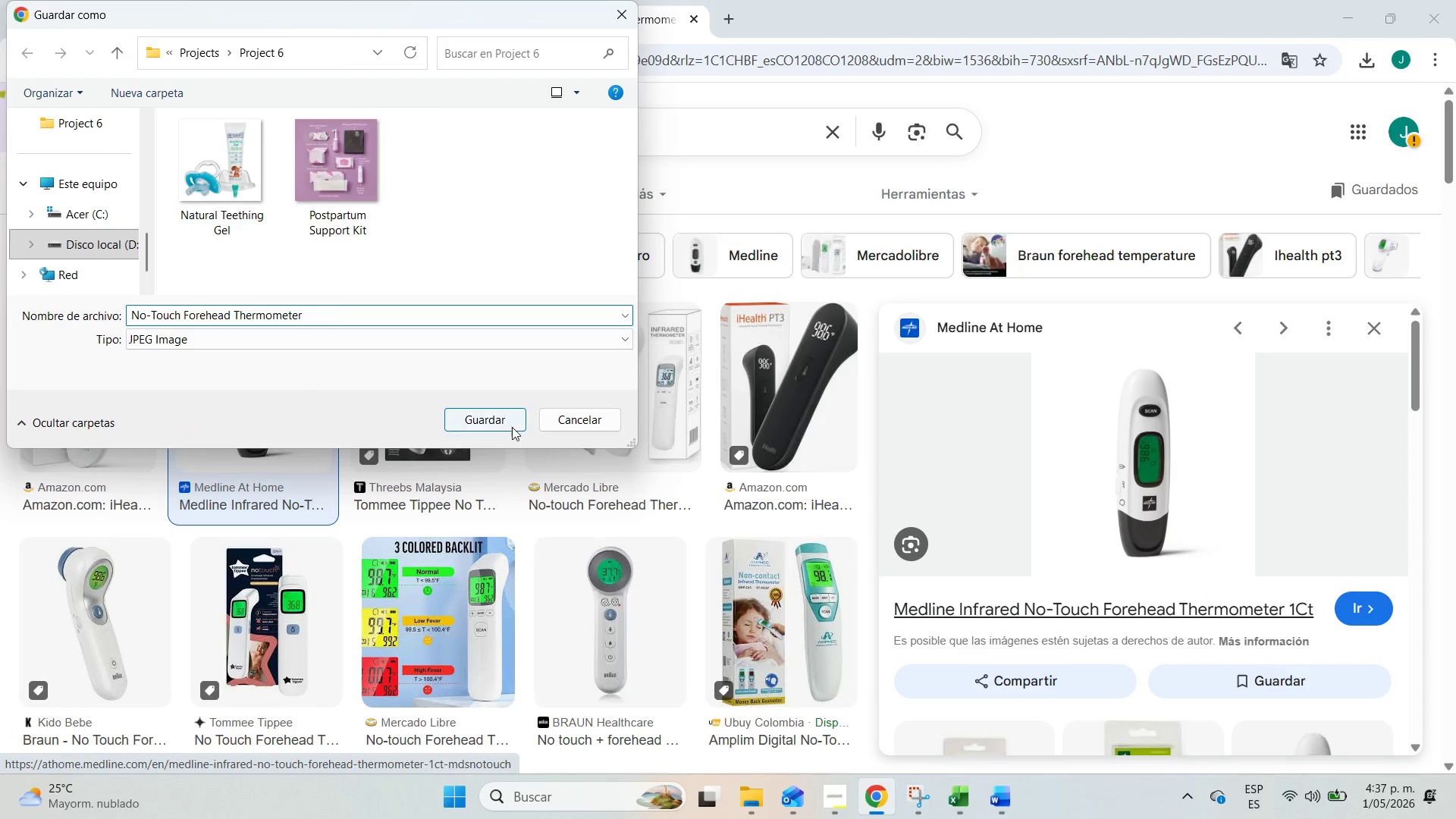 
left_click([513, 428])
 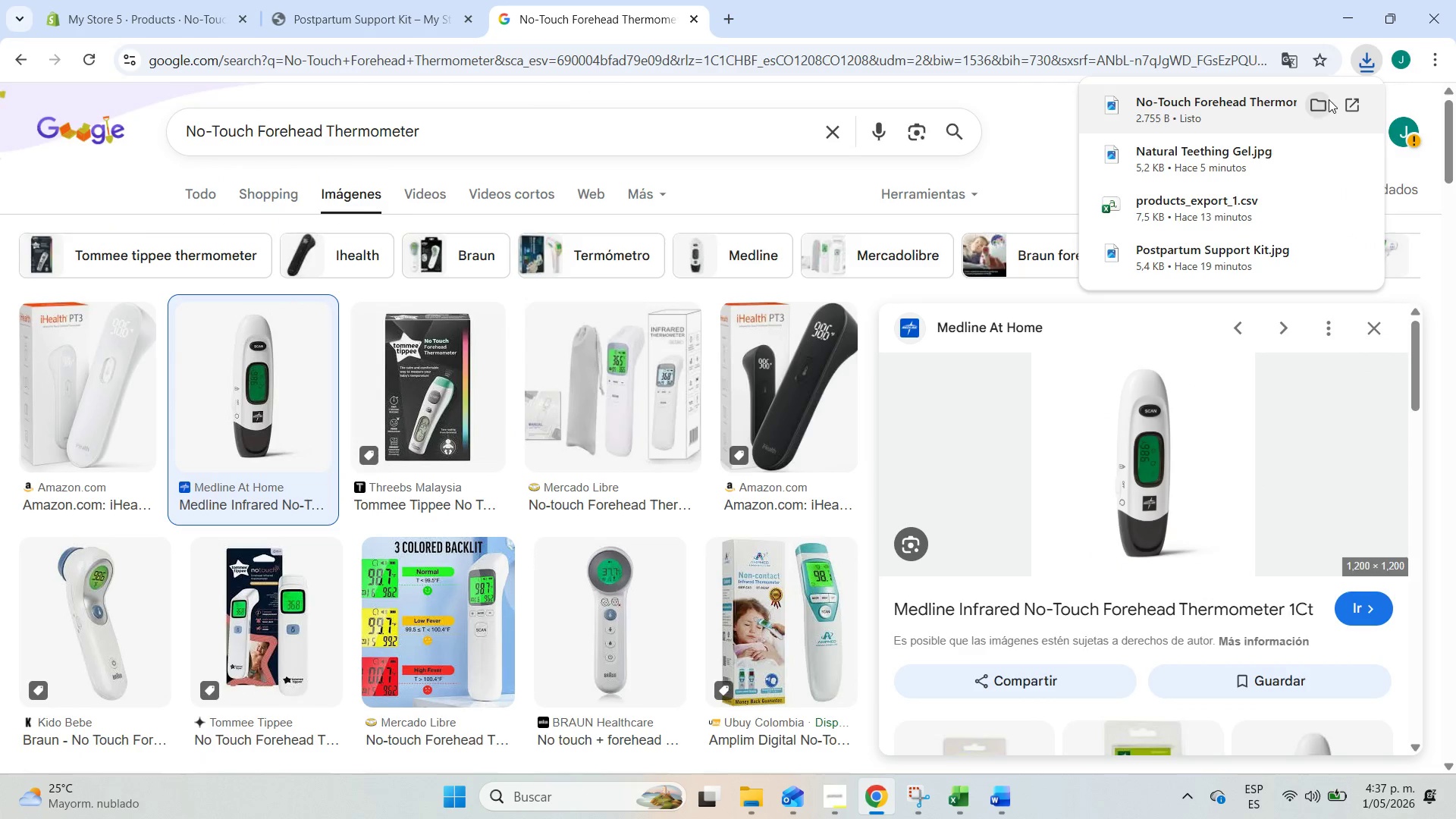 
left_click([24, 0])
 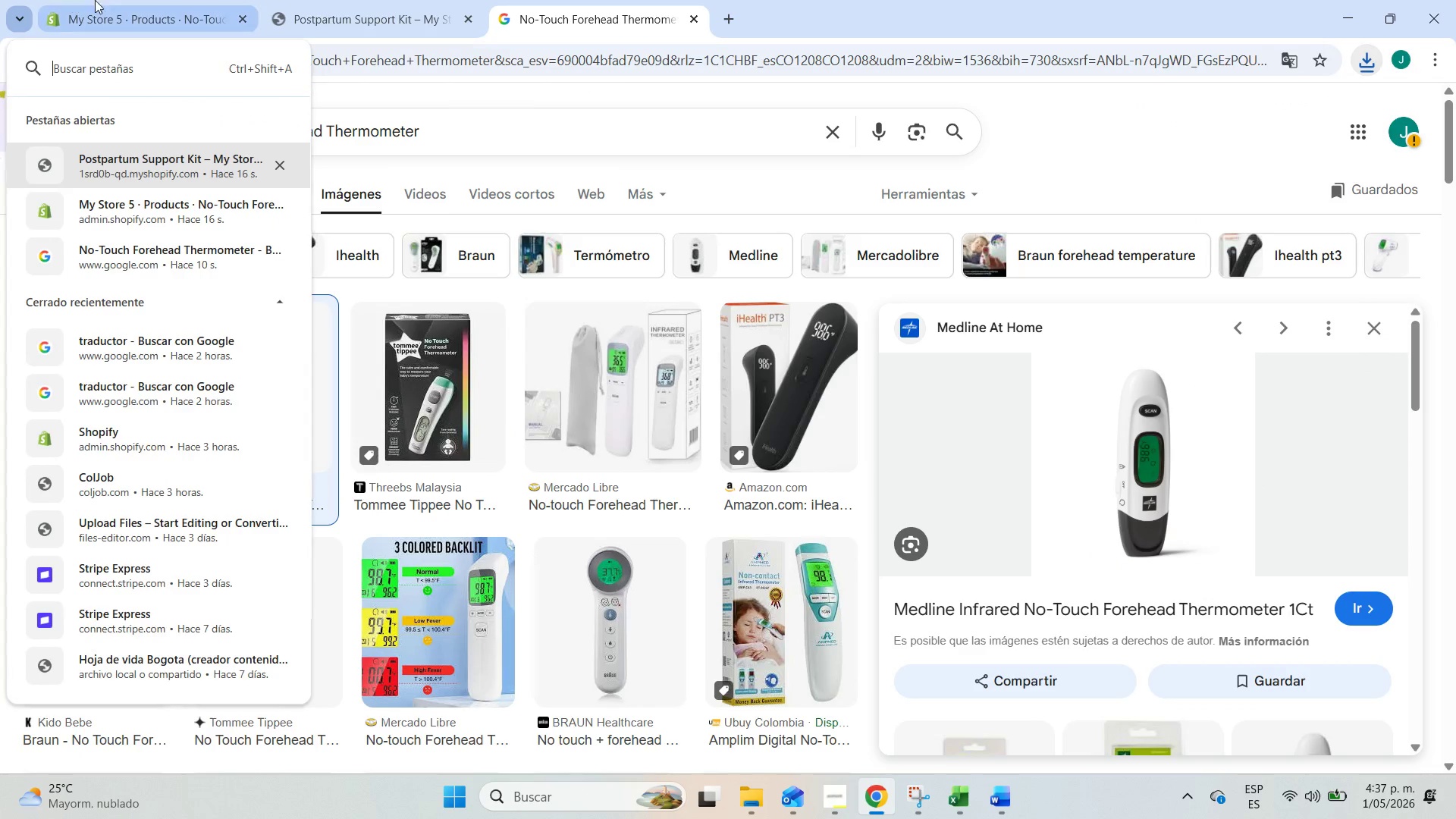 
left_click([118, 0])
 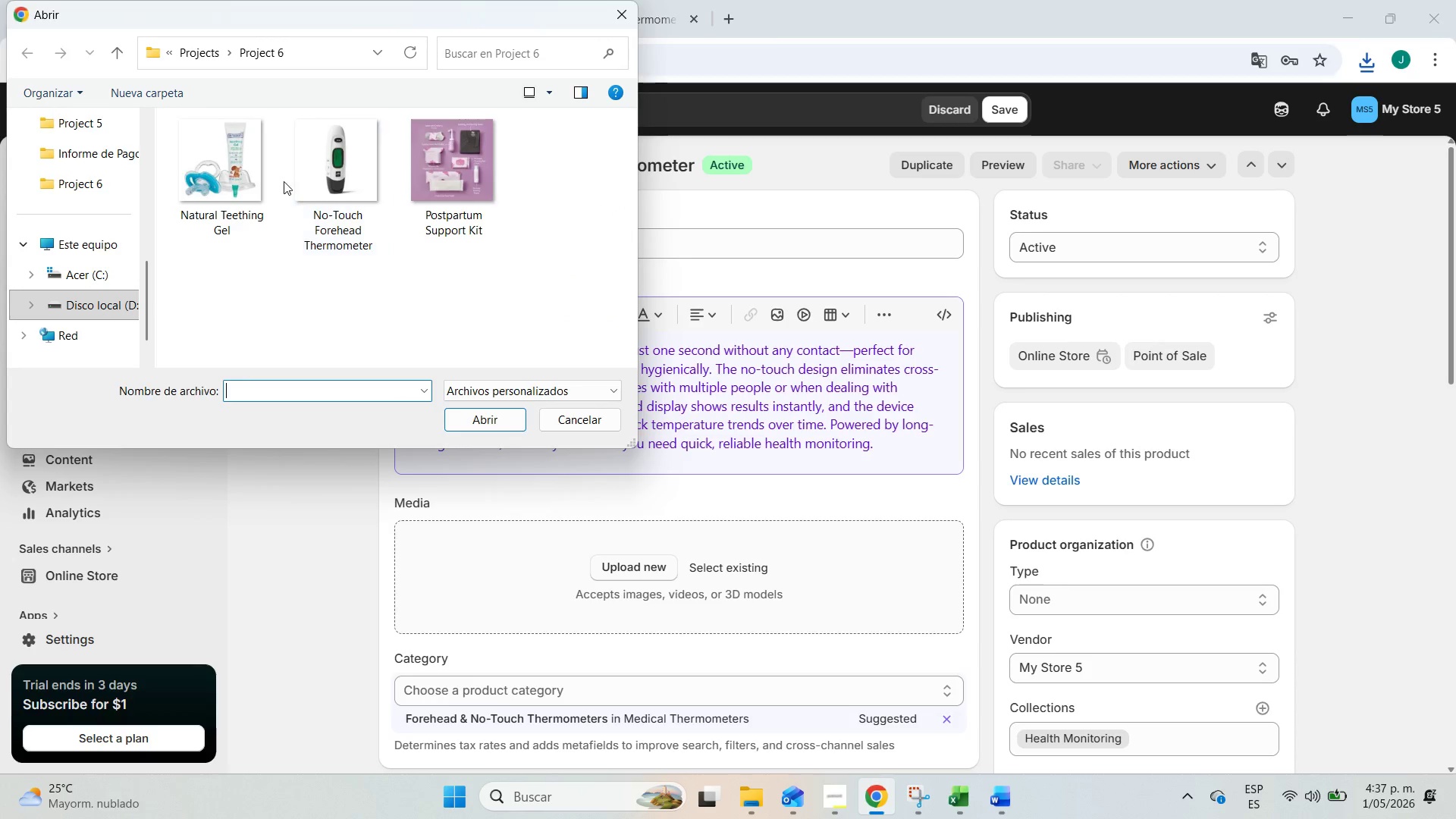 
wait(6.17)
 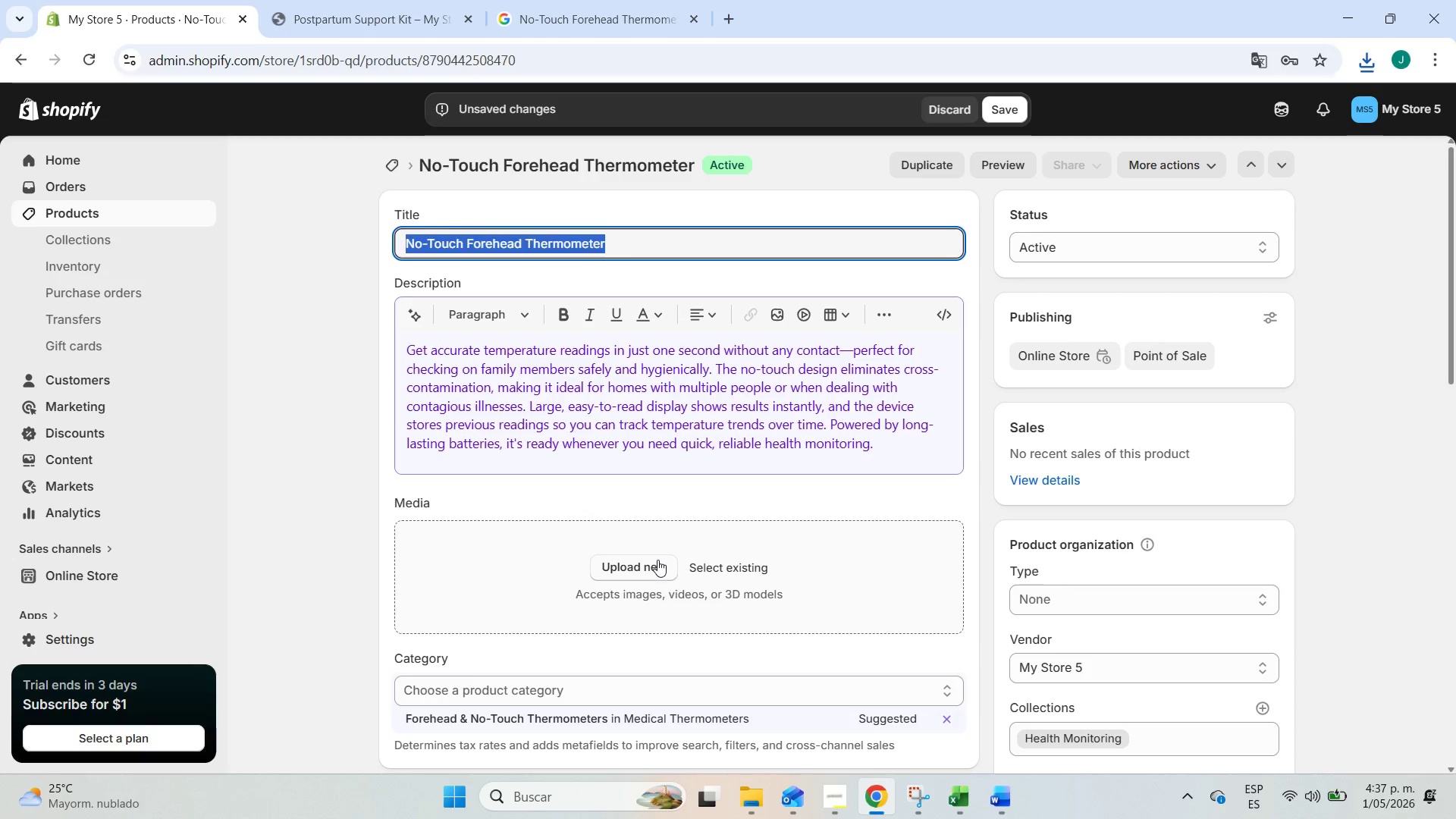 
left_click_drag(start_coordinate=[416, 0], to_coordinate=[470, 53])
 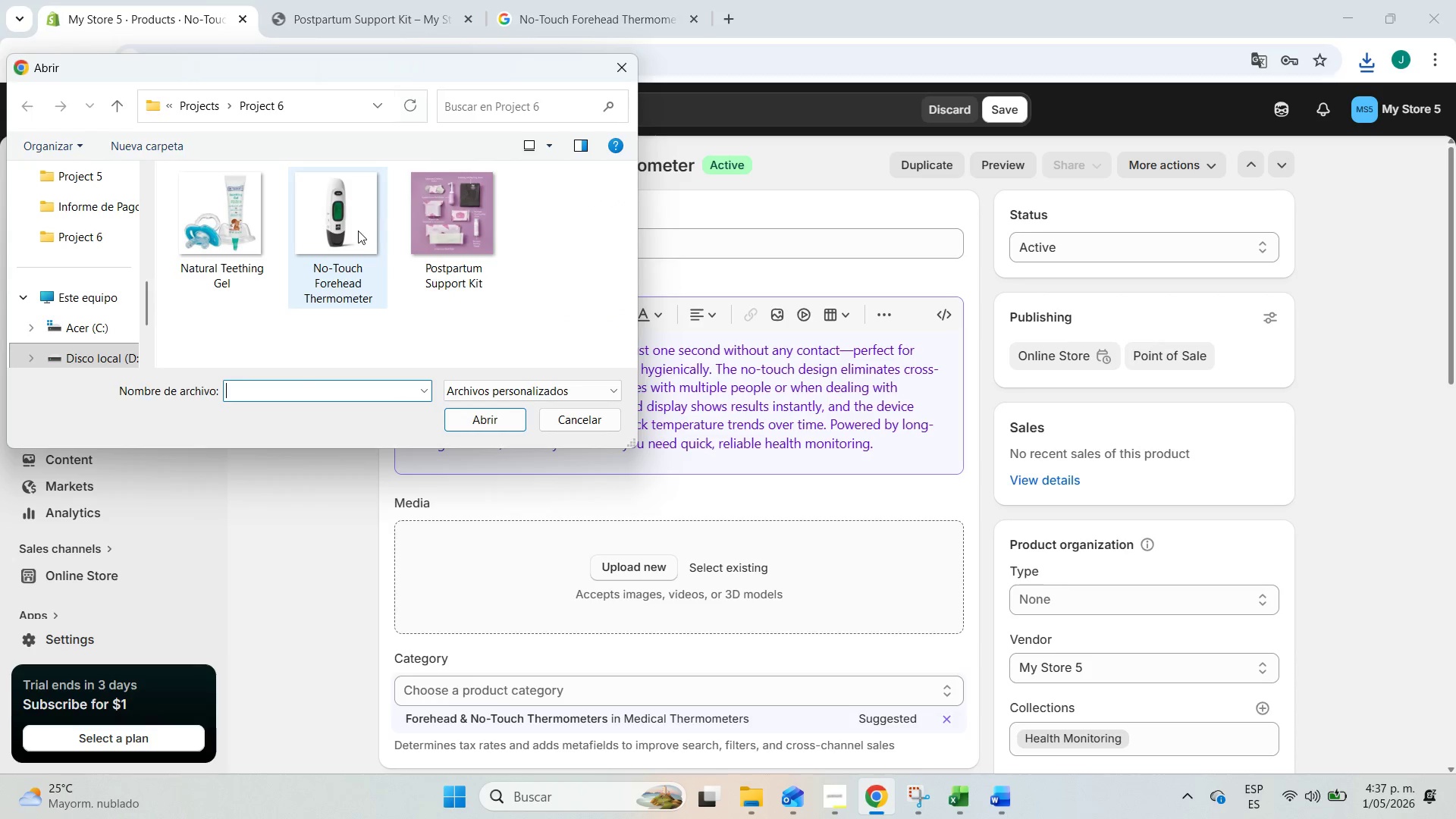 
left_click([358, 231])
 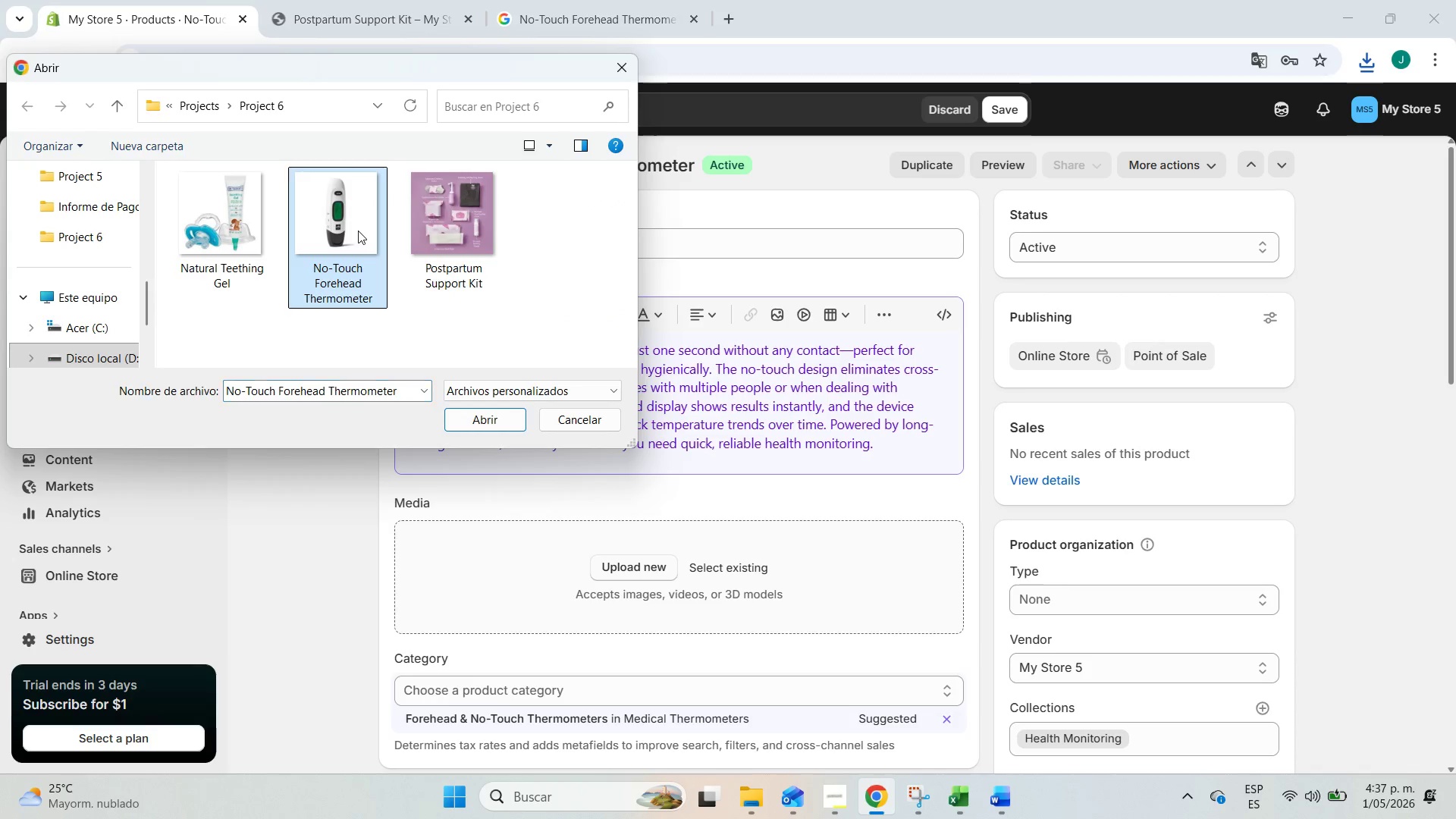 
key(Enter)
 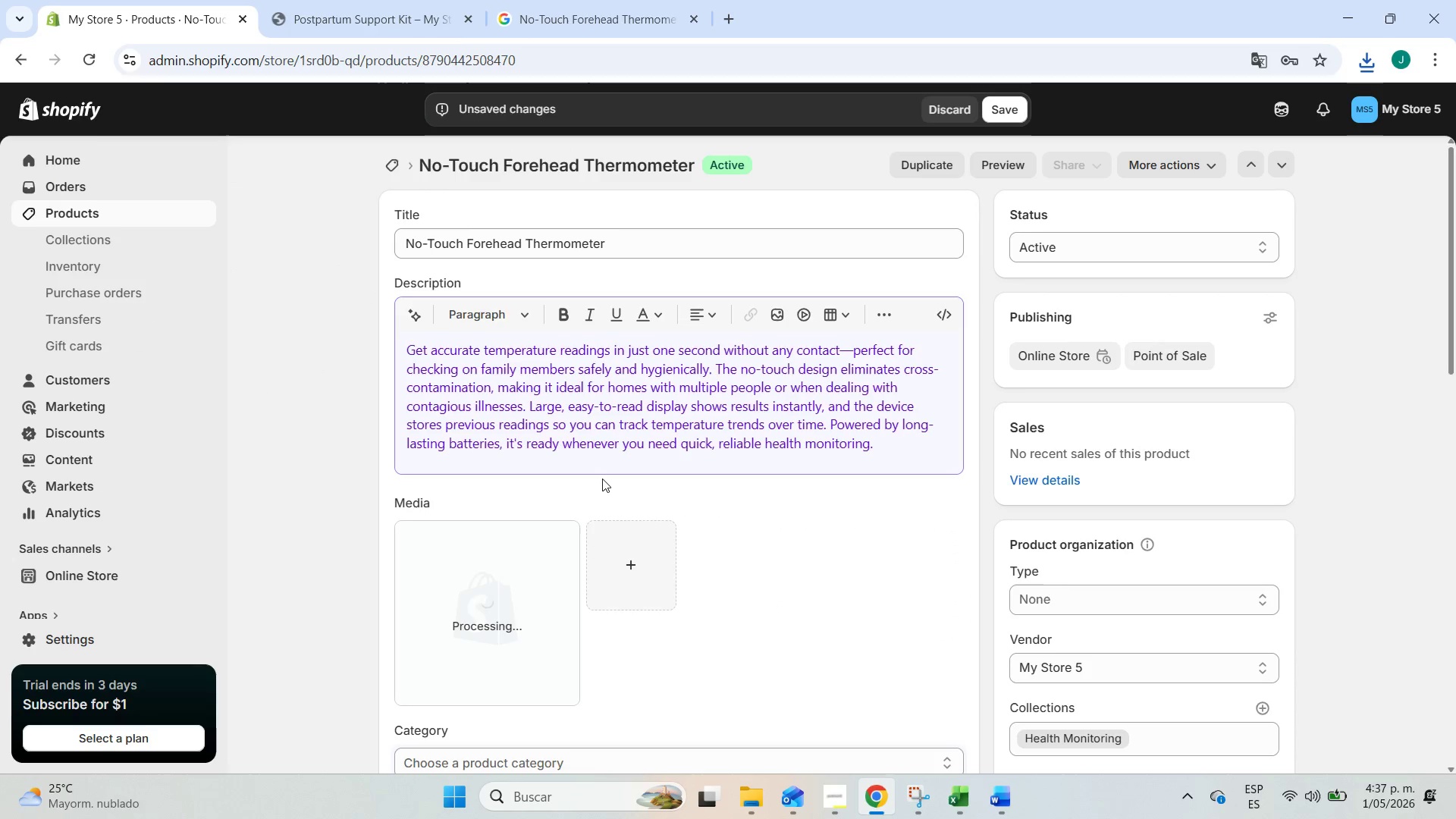 
scroll: coordinate [696, 435], scroll_direction: down, amount: 2.0
 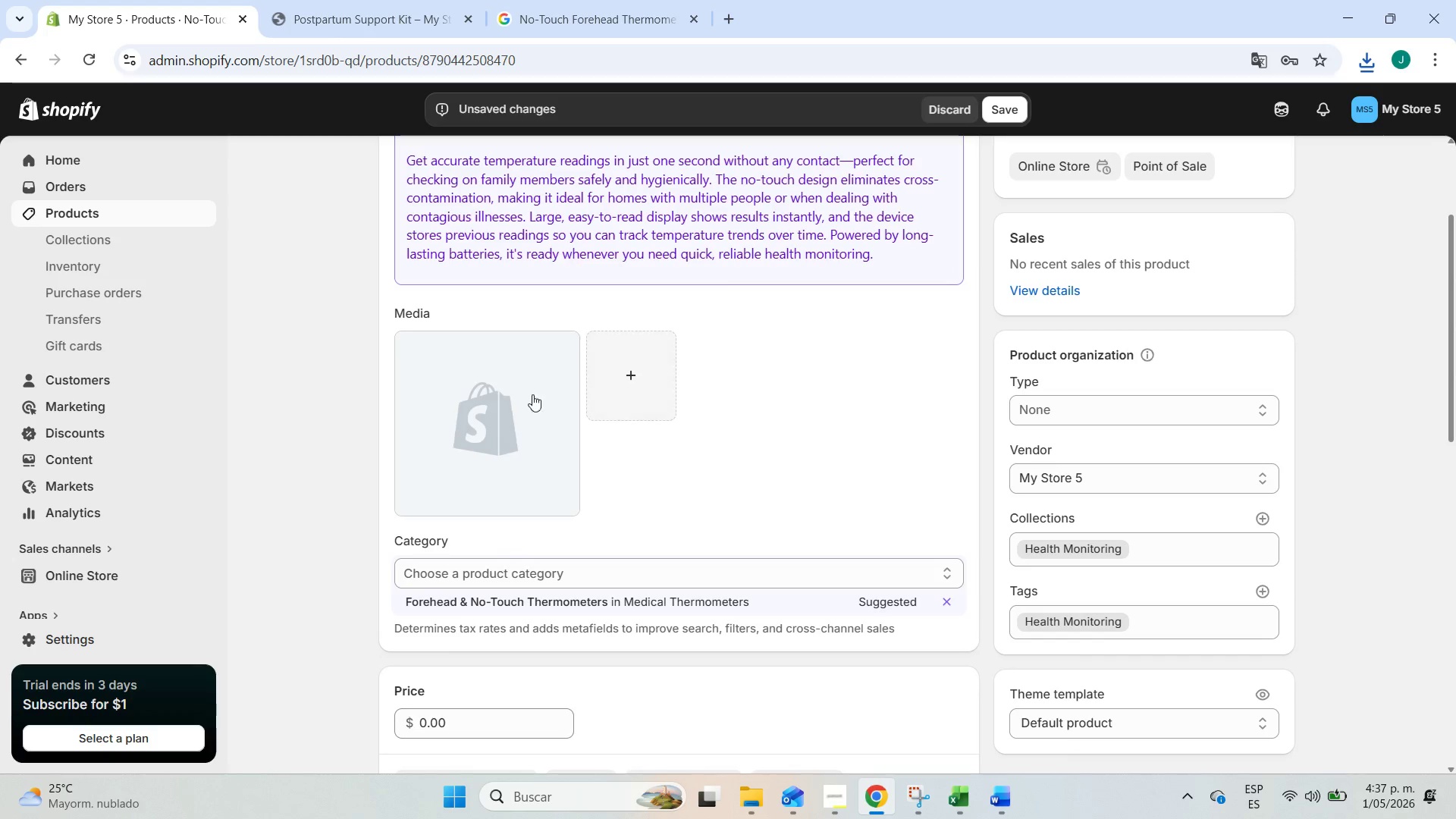 
left_click([510, 400])
 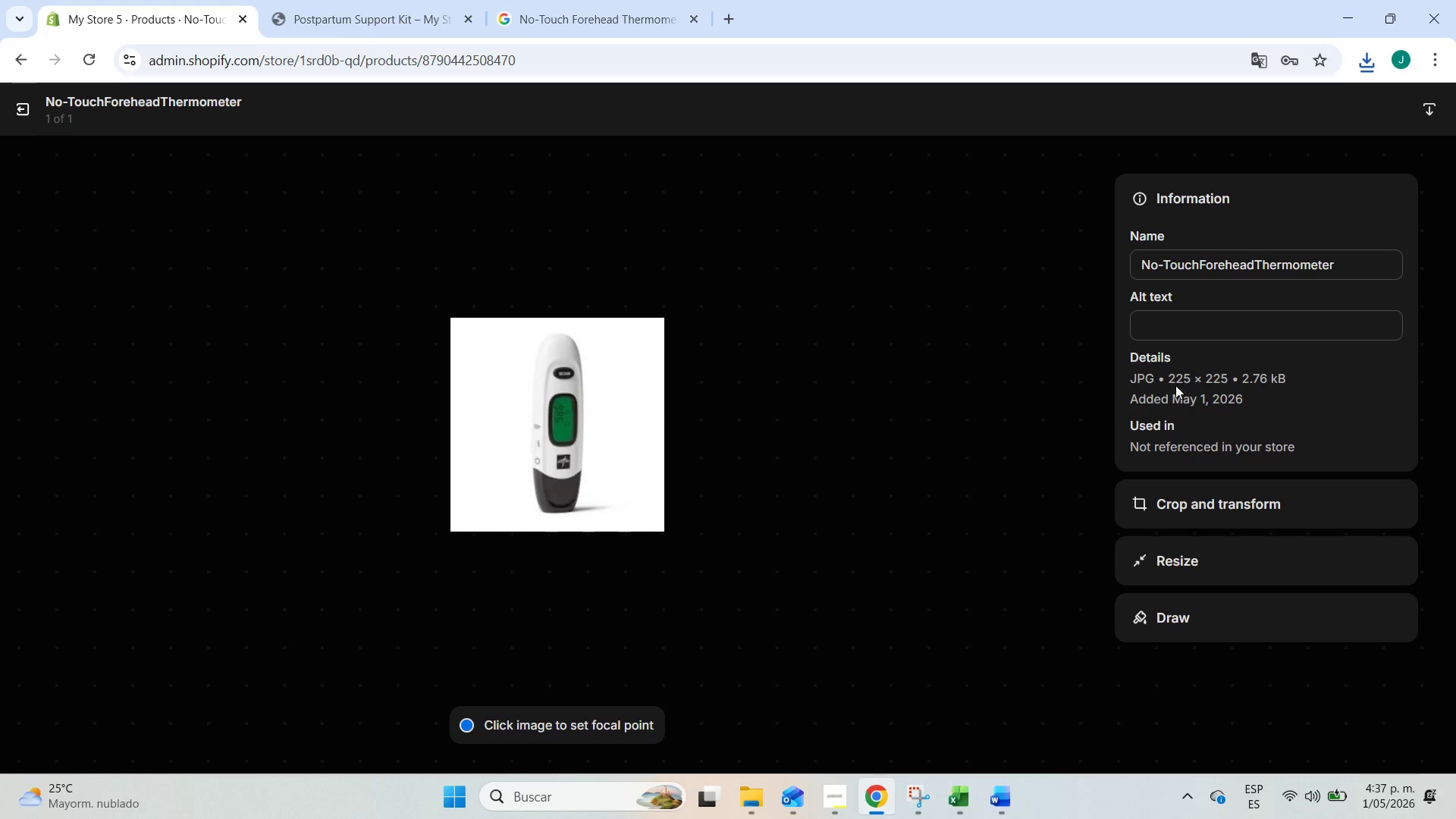 
left_click([1211, 317])
 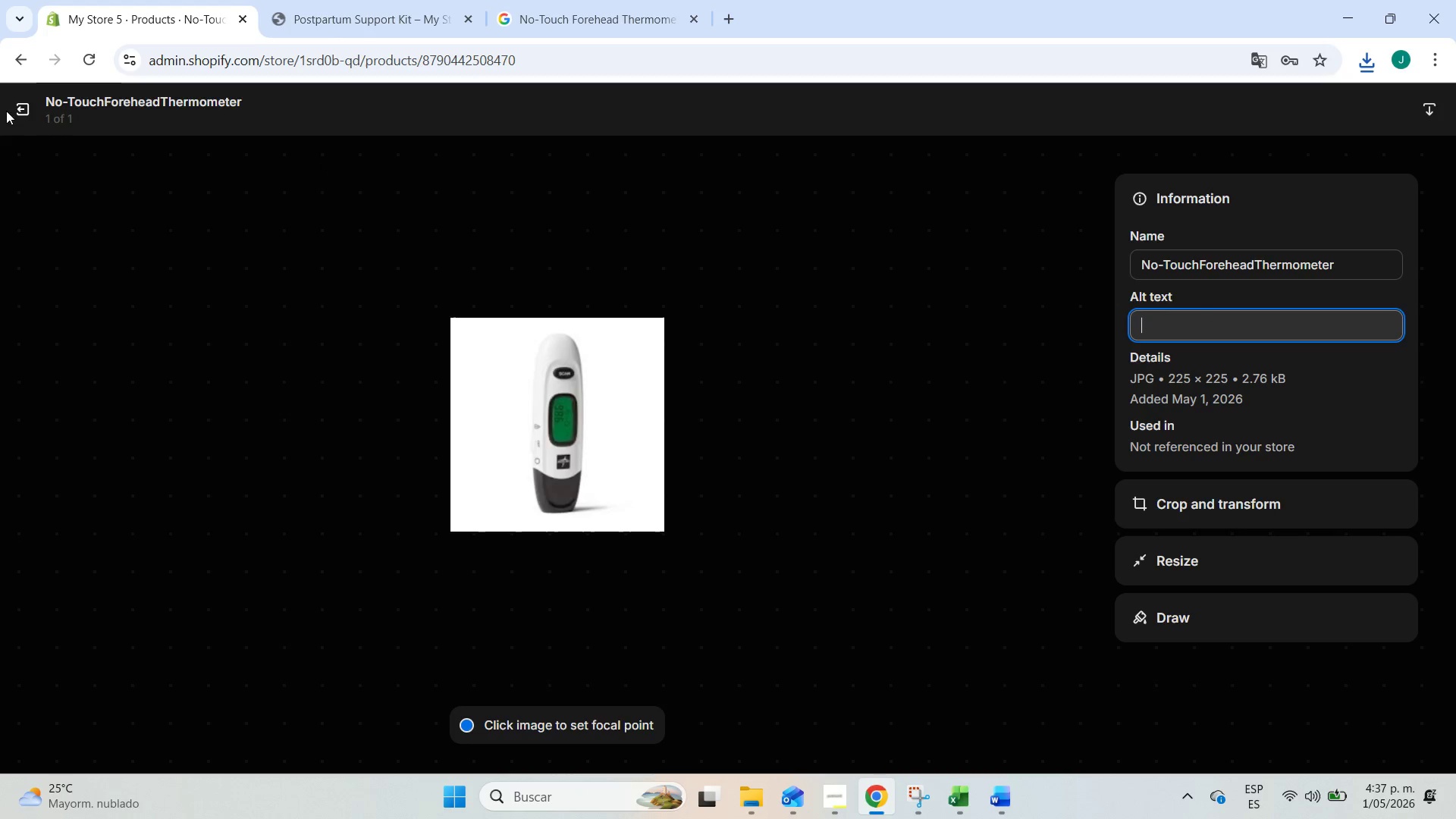 
left_click([17, 113])
 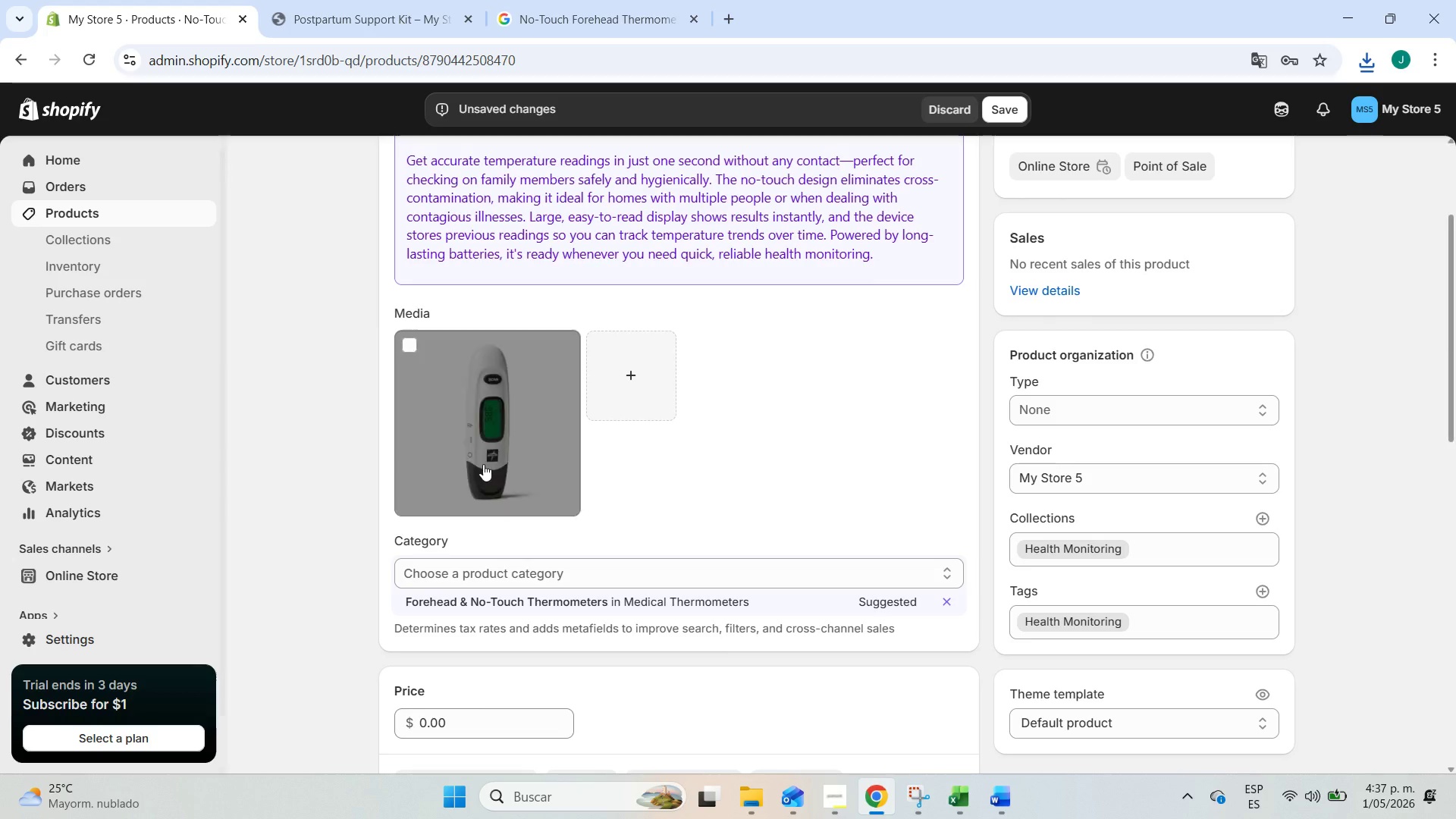 
scroll: coordinate [483, 475], scroll_direction: down, amount: 4.0
 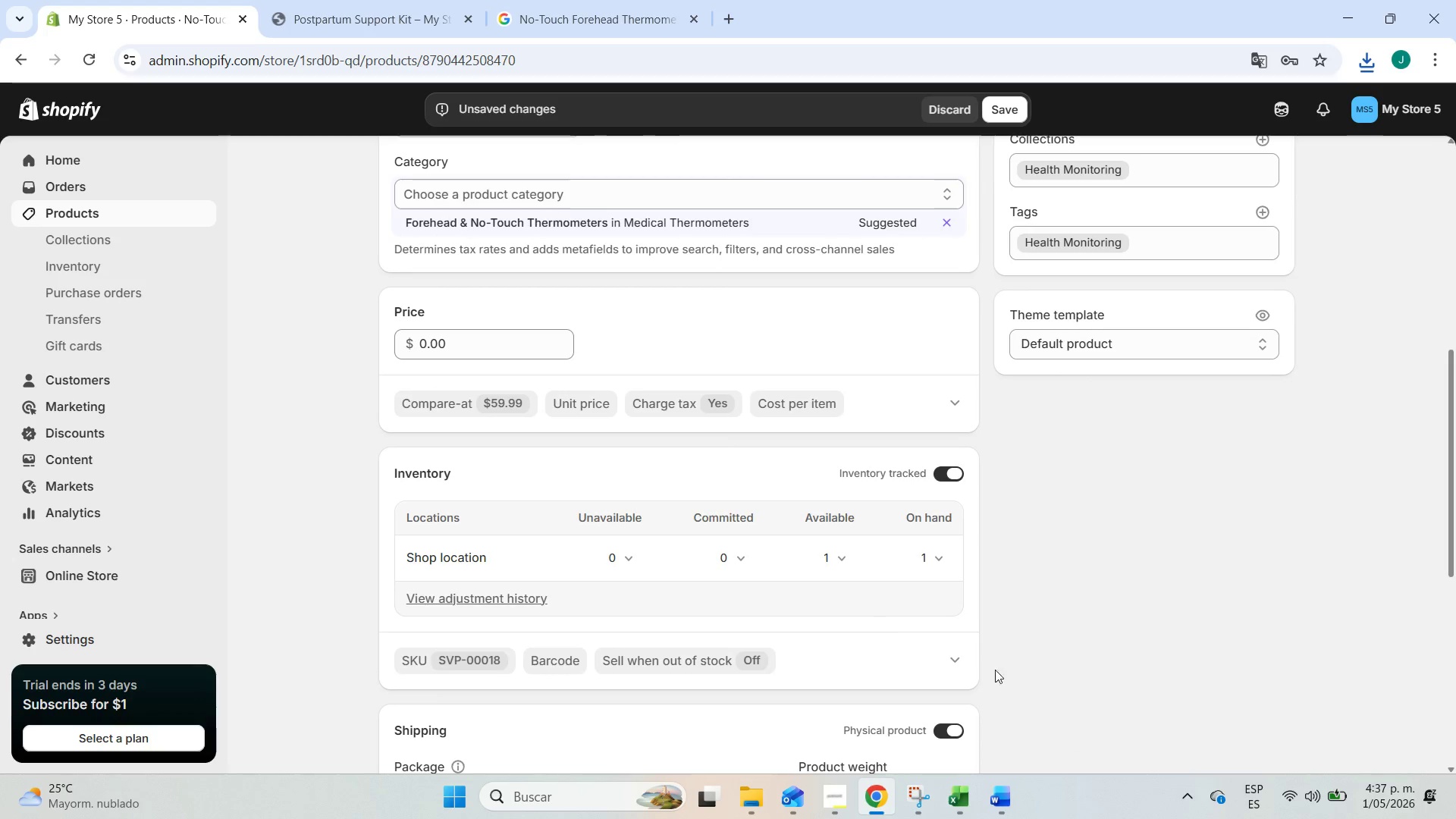 
scroll: coordinate [967, 654], scroll_direction: up, amount: 9.0
 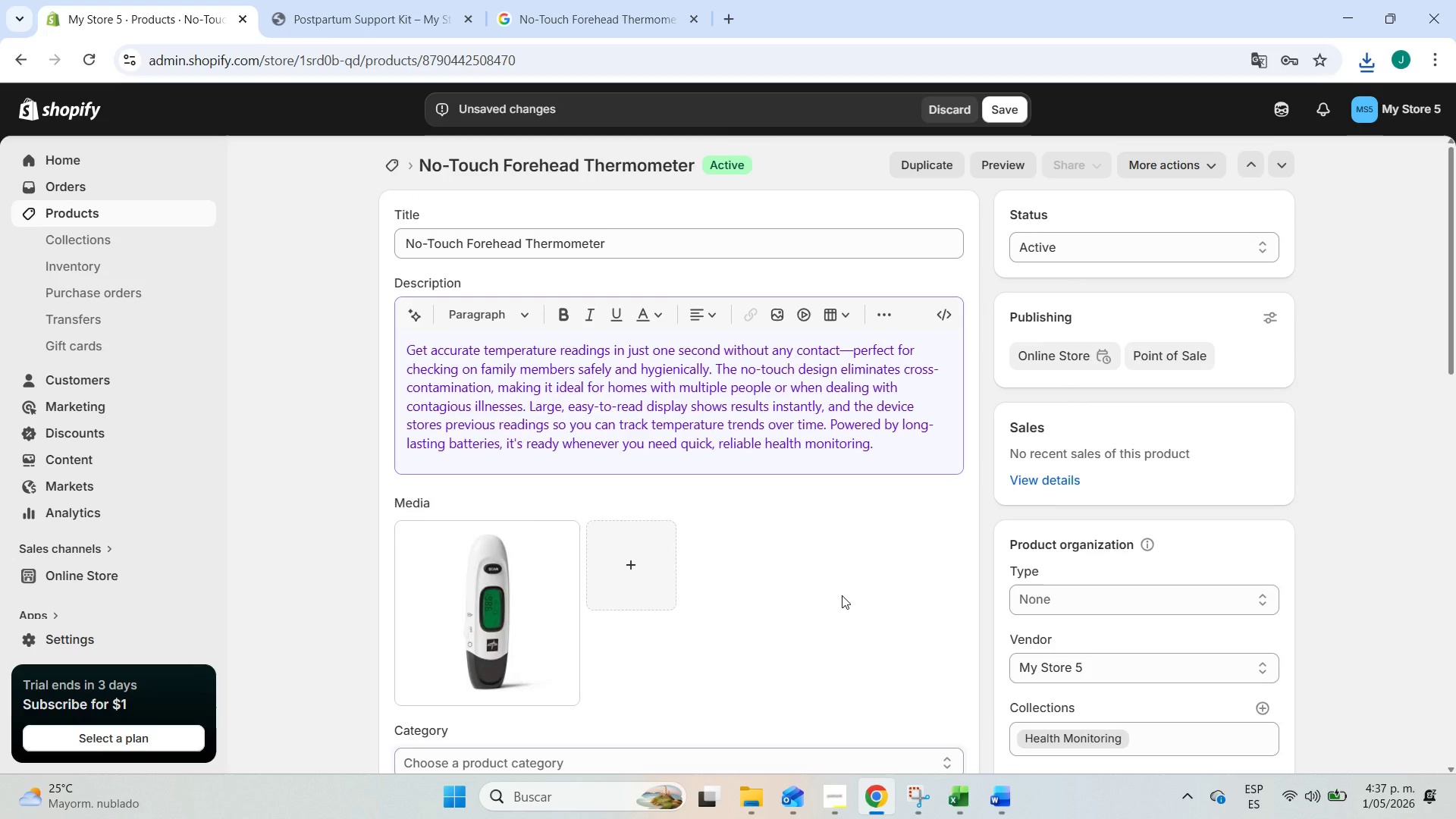 
scroll: coordinate [842, 595], scroll_direction: down, amount: 3.0
 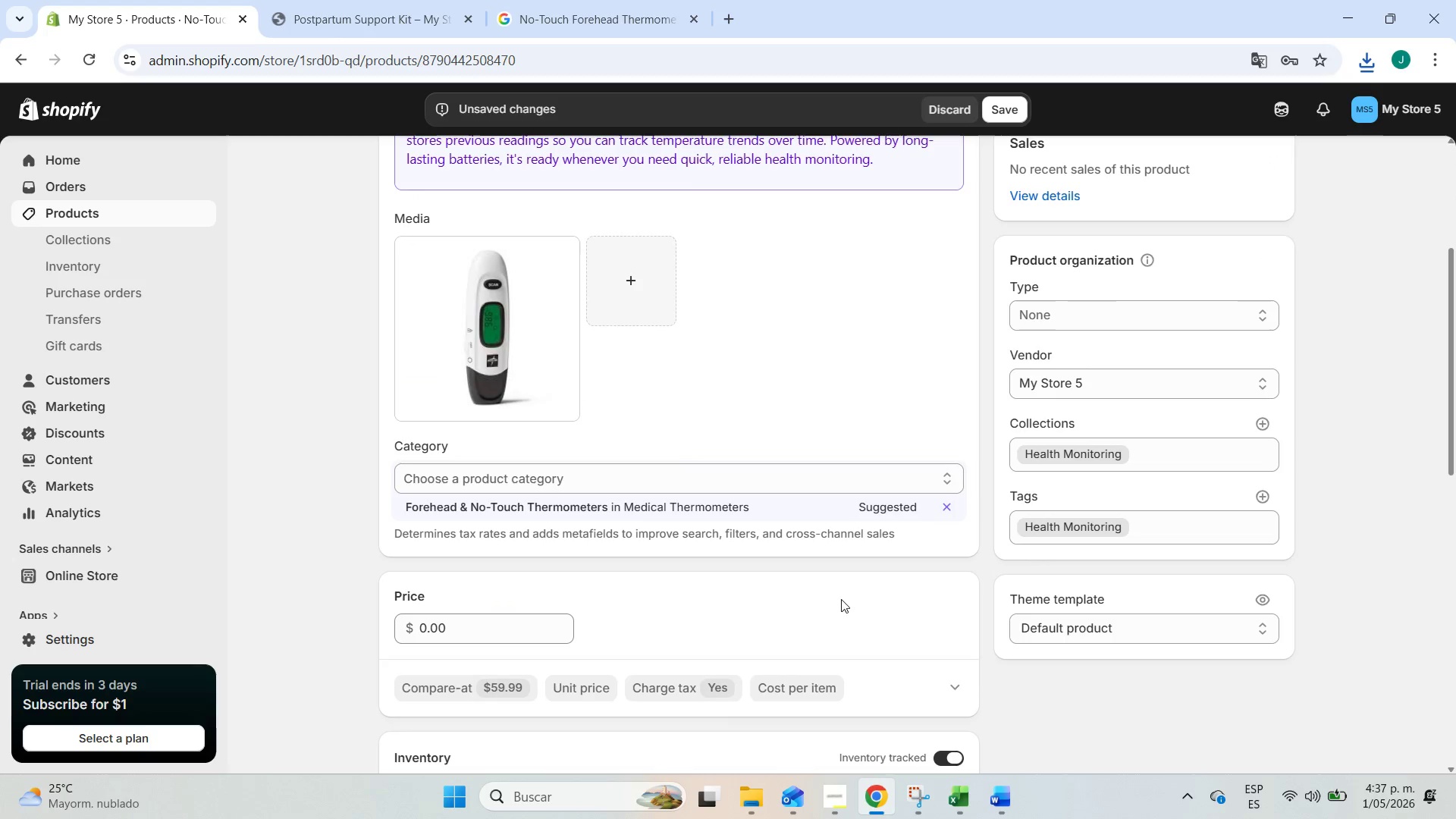 
left_click([601, 478])
 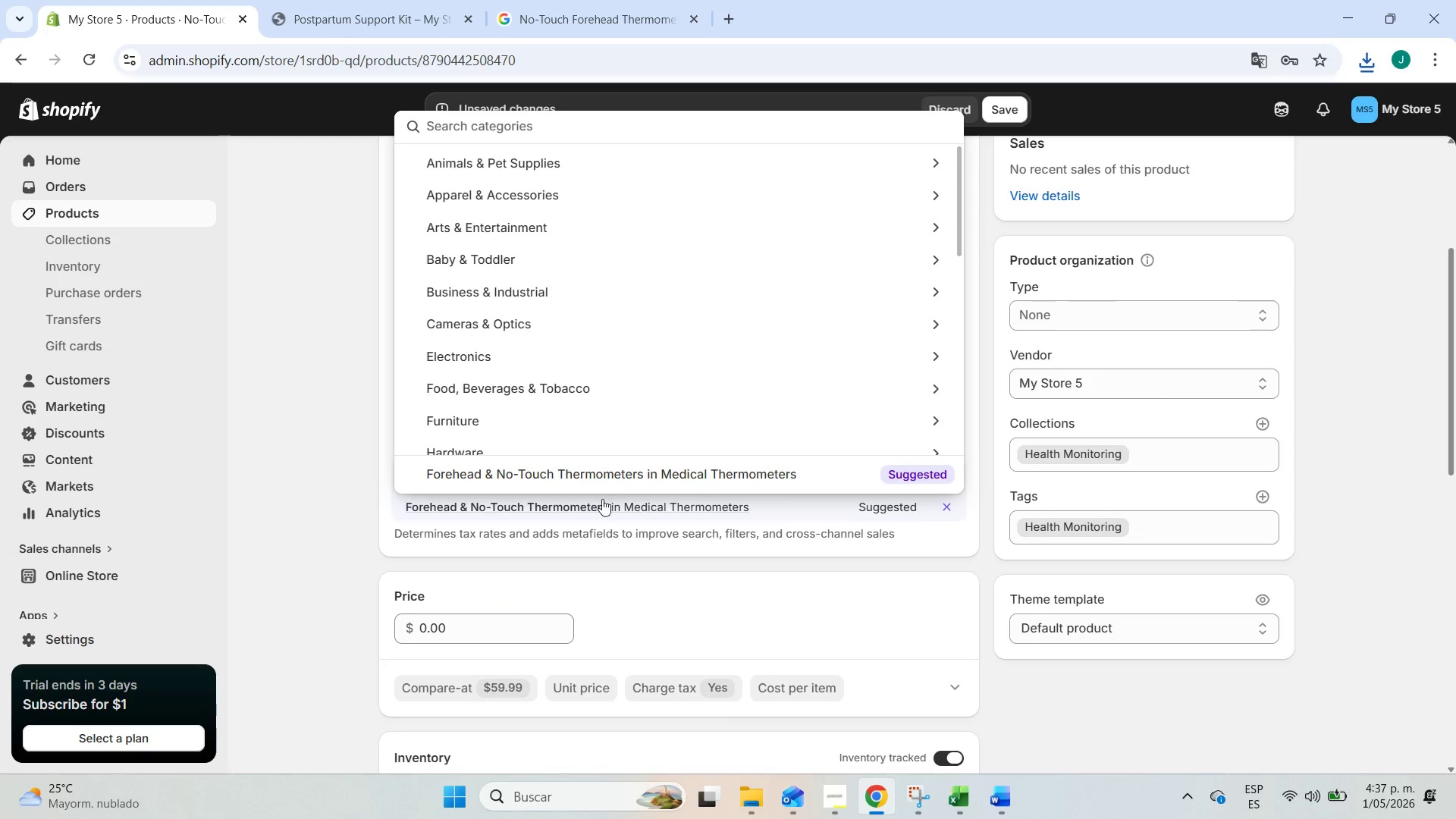 
left_click([631, 479])
 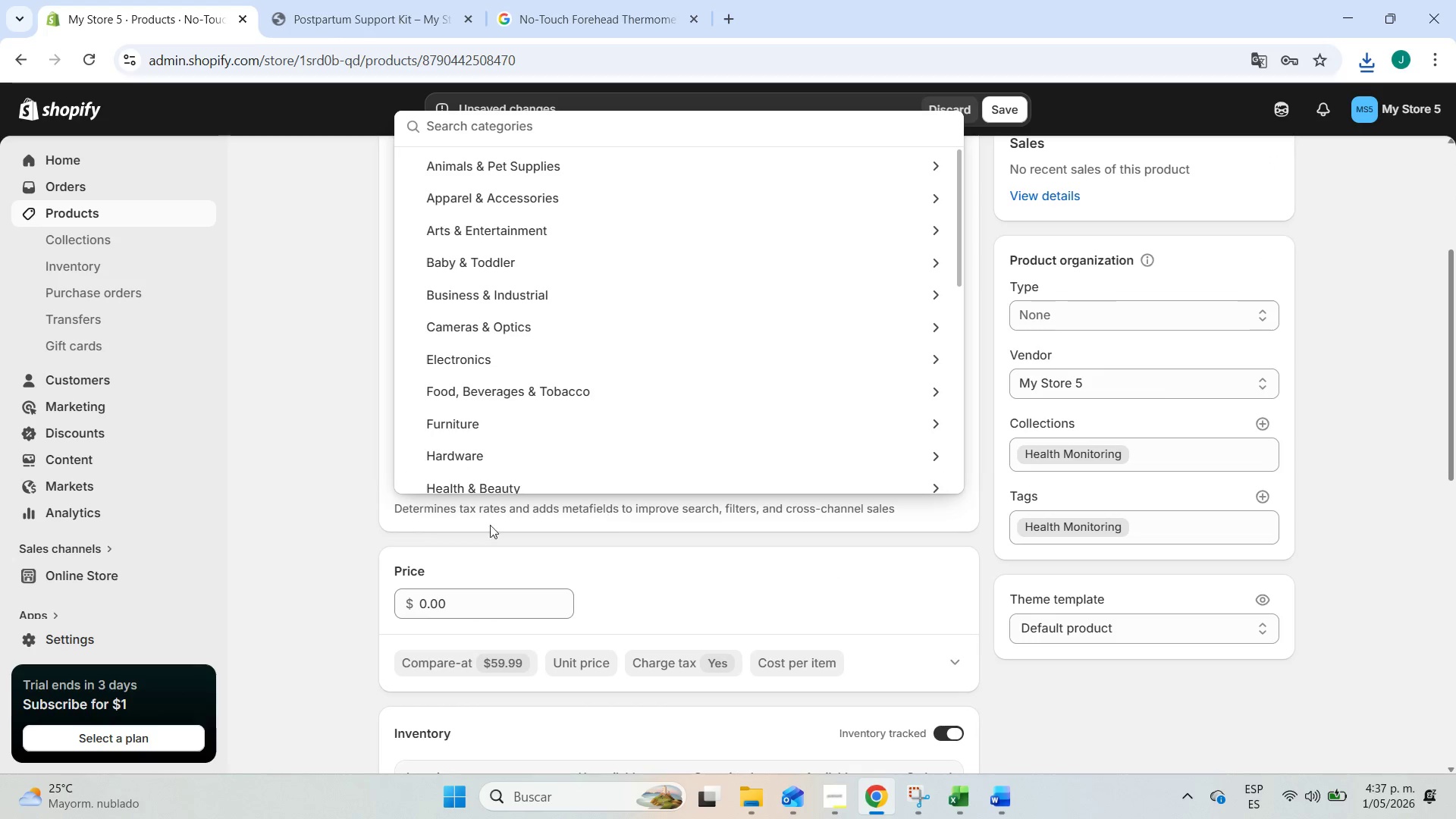 
left_click([412, 532])
 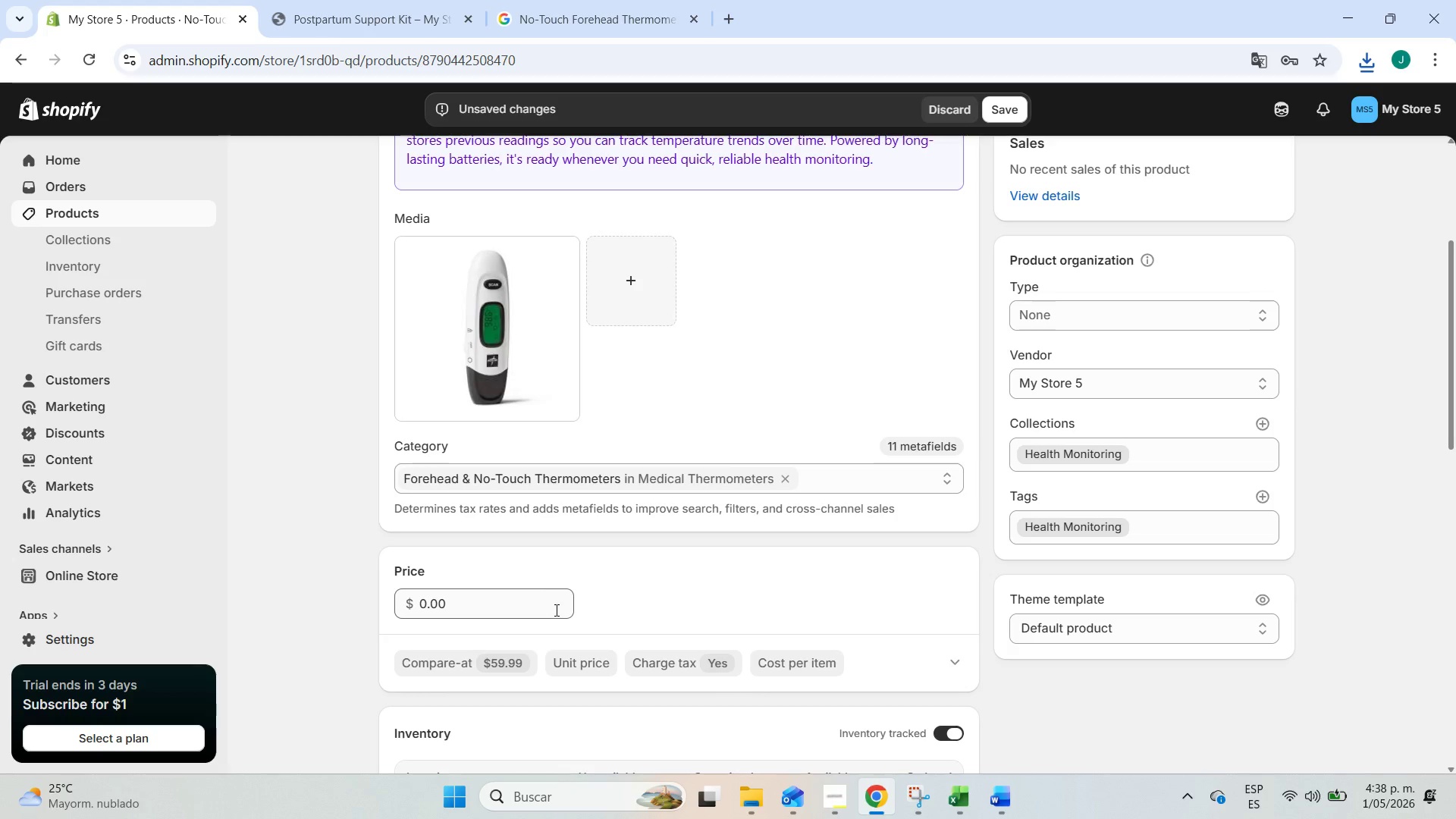 
scroll: coordinate [549, 589], scroll_direction: down, amount: 2.0
 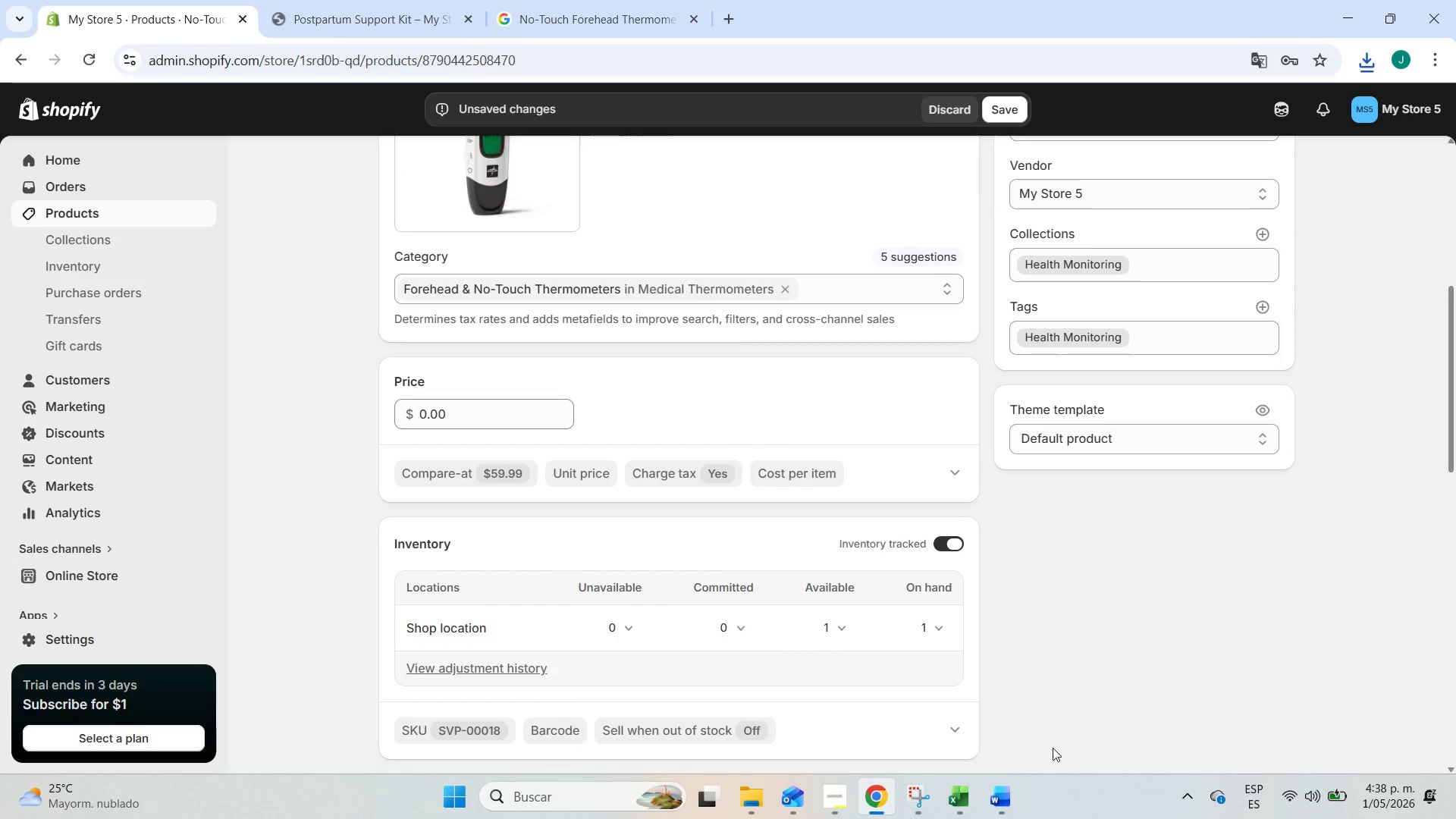 
left_click([960, 796])
 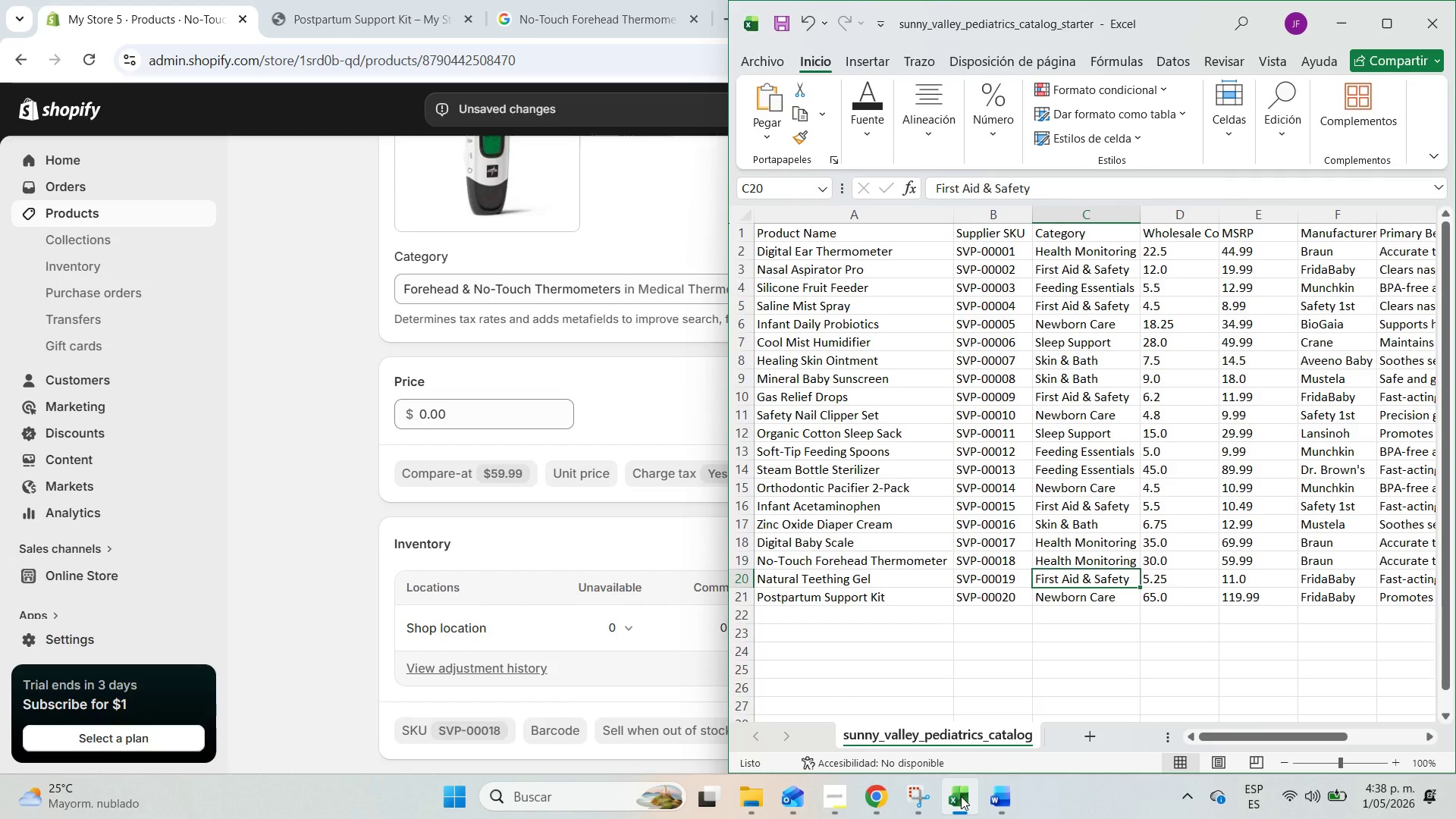 
left_click([961, 796])
 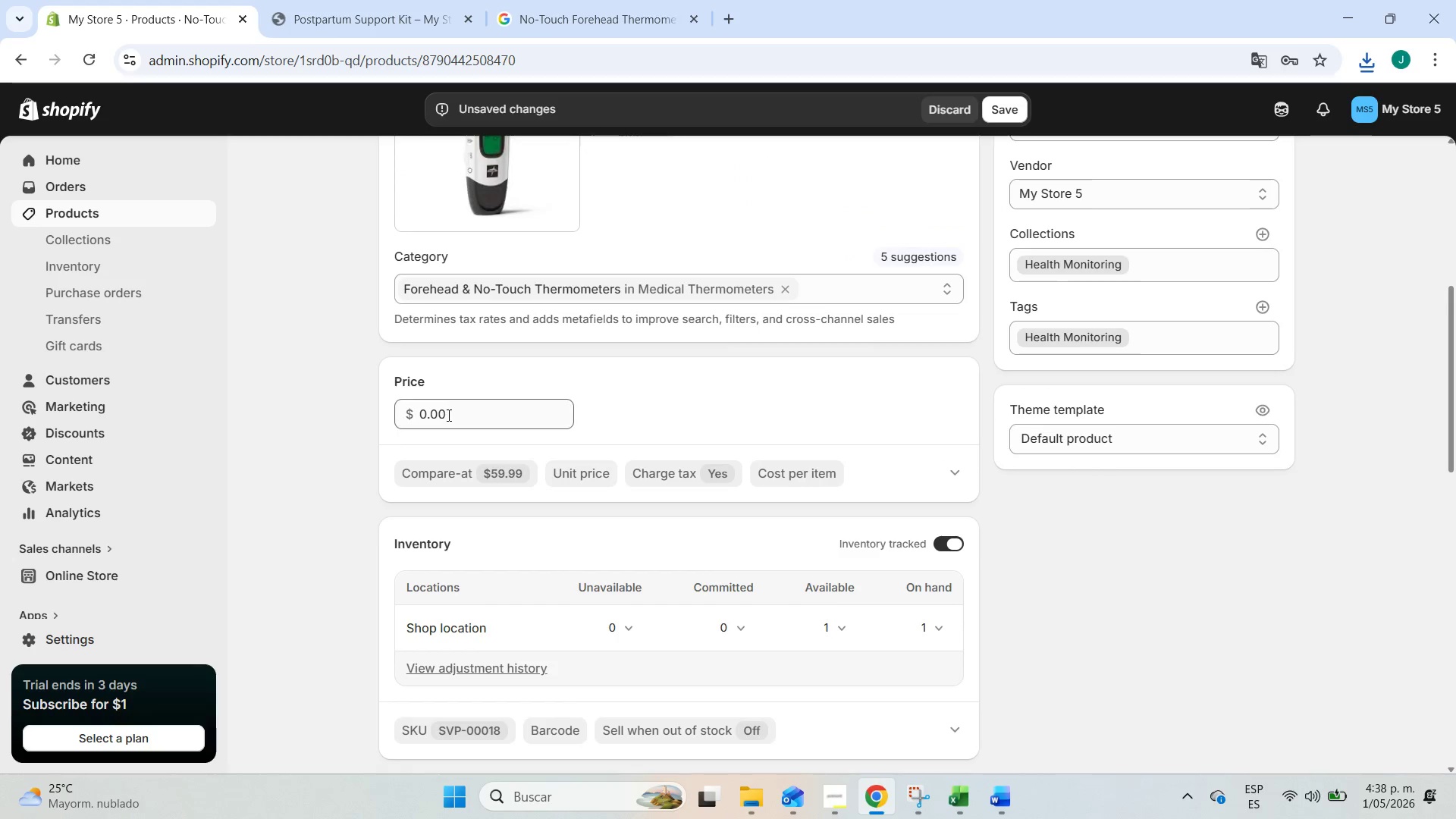 
left_click_drag(start_coordinate=[458, 411], to_coordinate=[349, 408])
 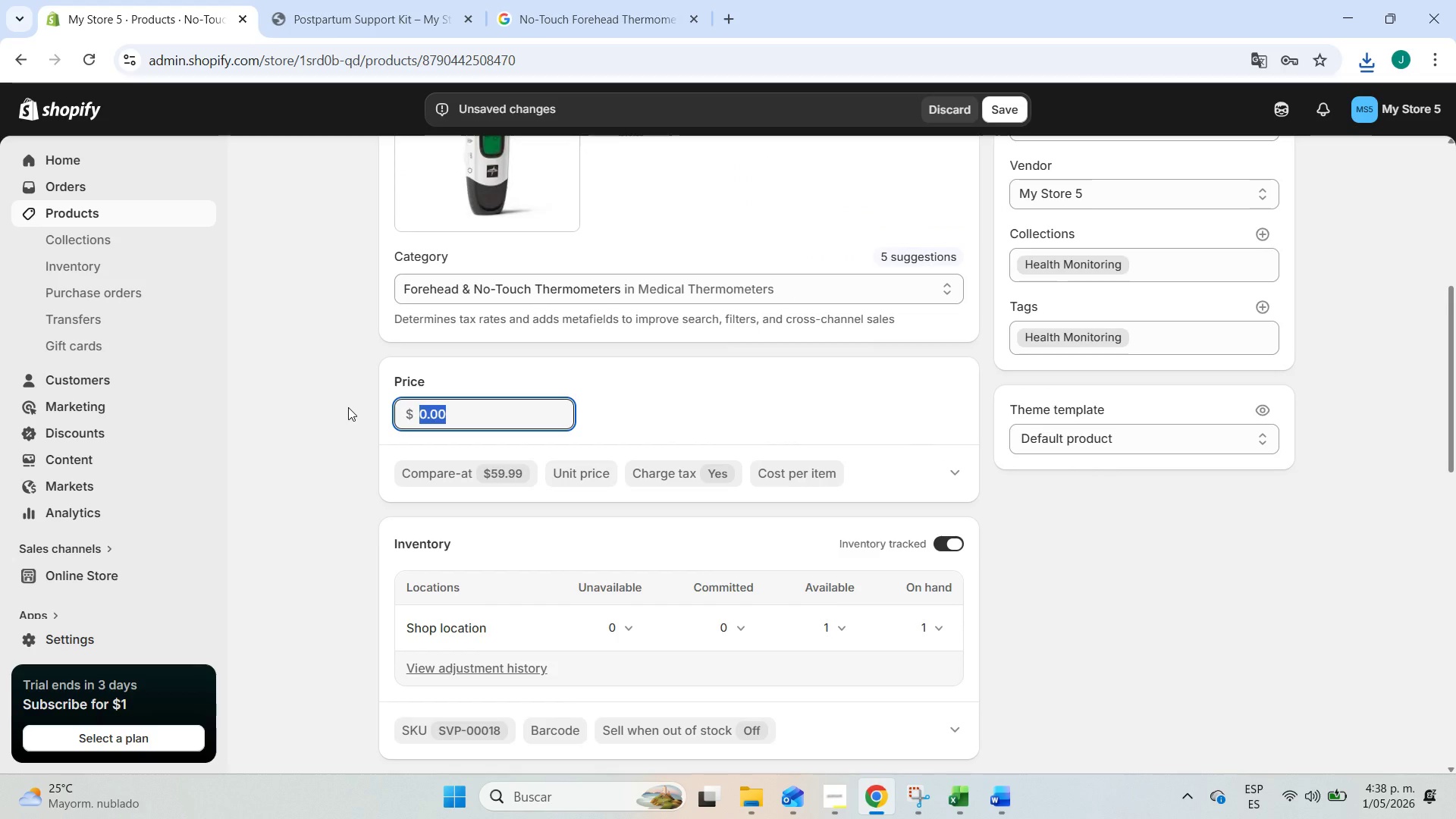 
type(30)
 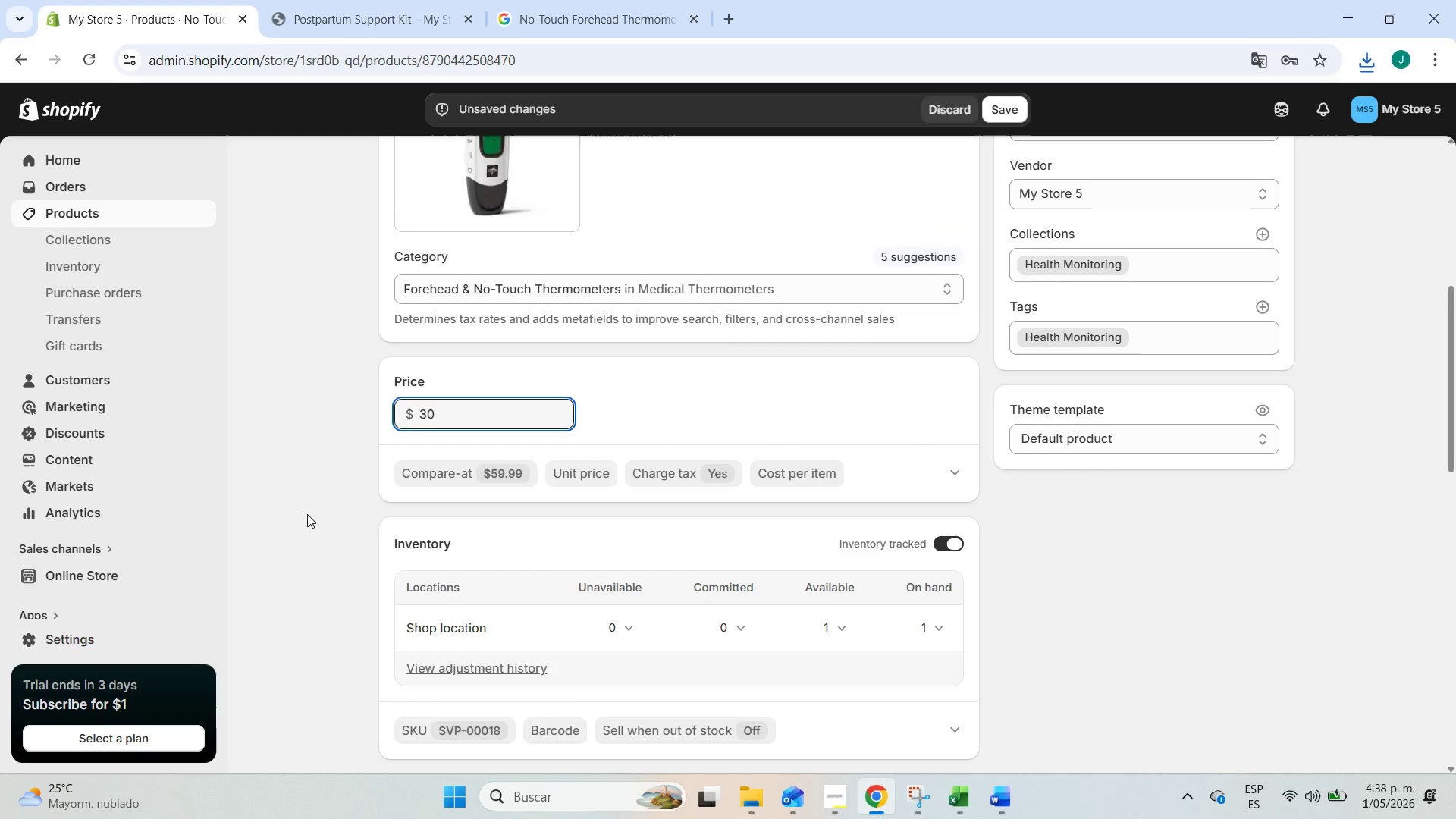 
left_click([297, 519])
 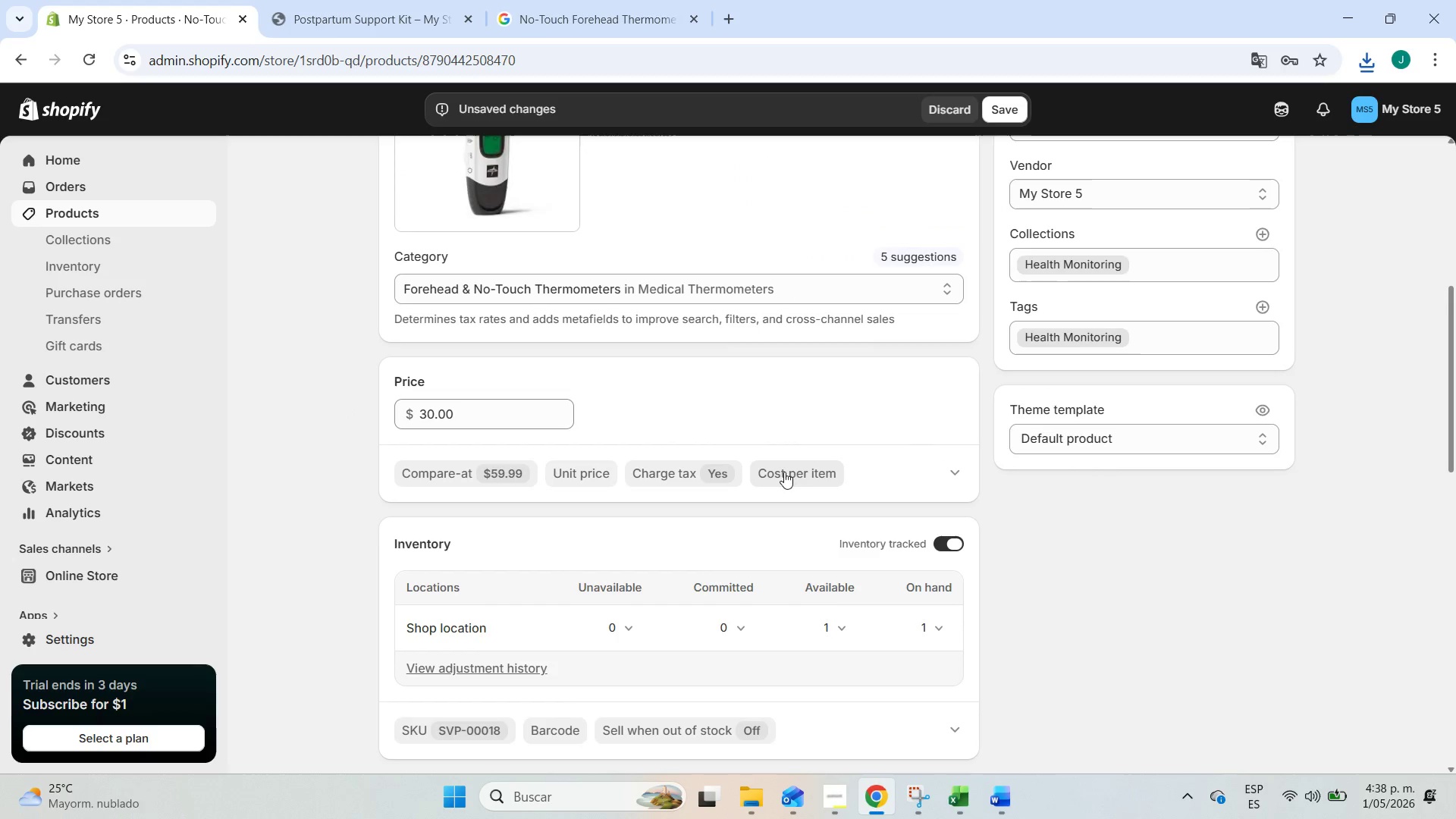 
scroll: coordinate [1174, 475], scroll_direction: down, amount: 8.0
 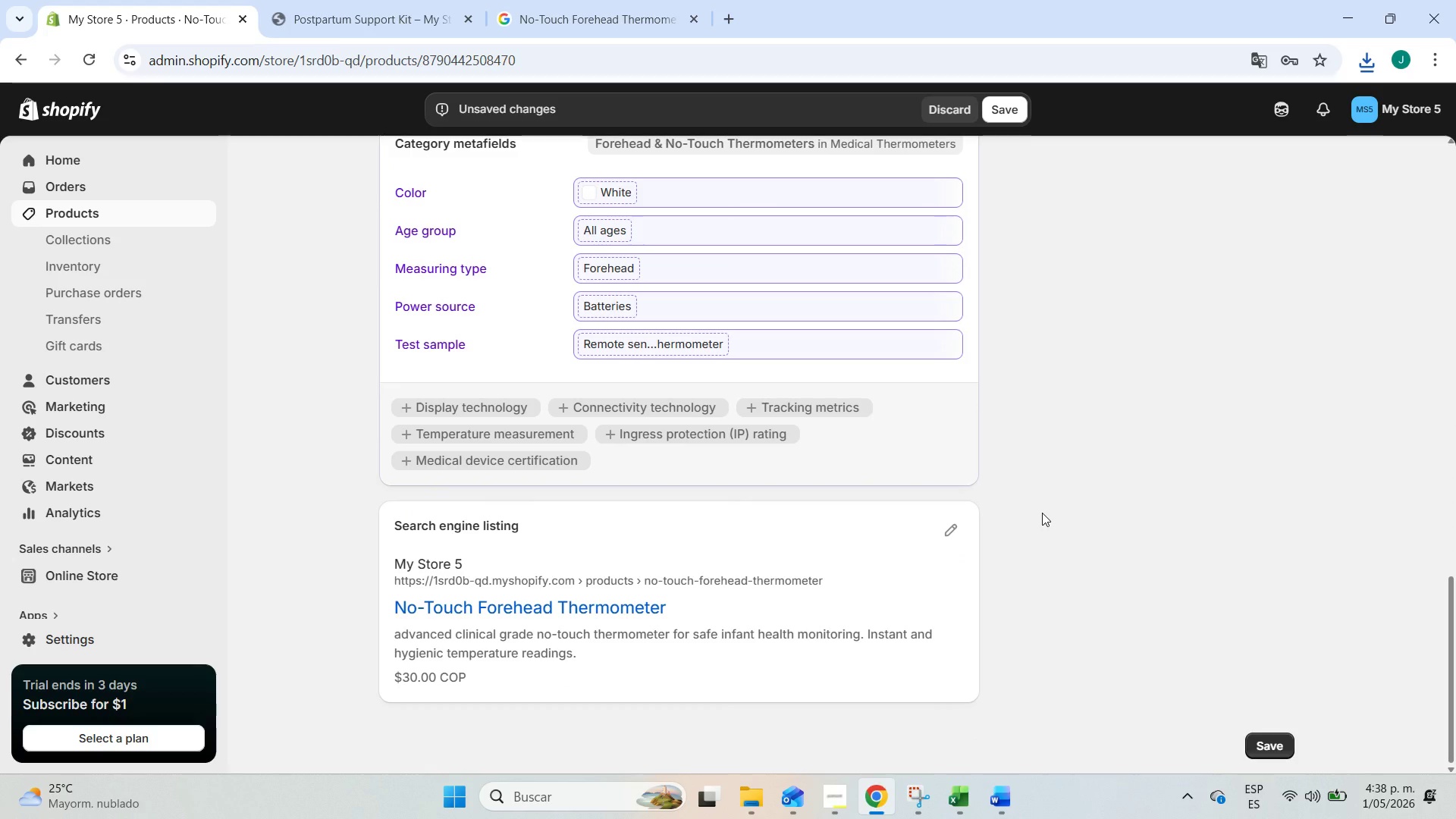 
scroll: coordinate [934, 360], scroll_direction: up, amount: 12.0
 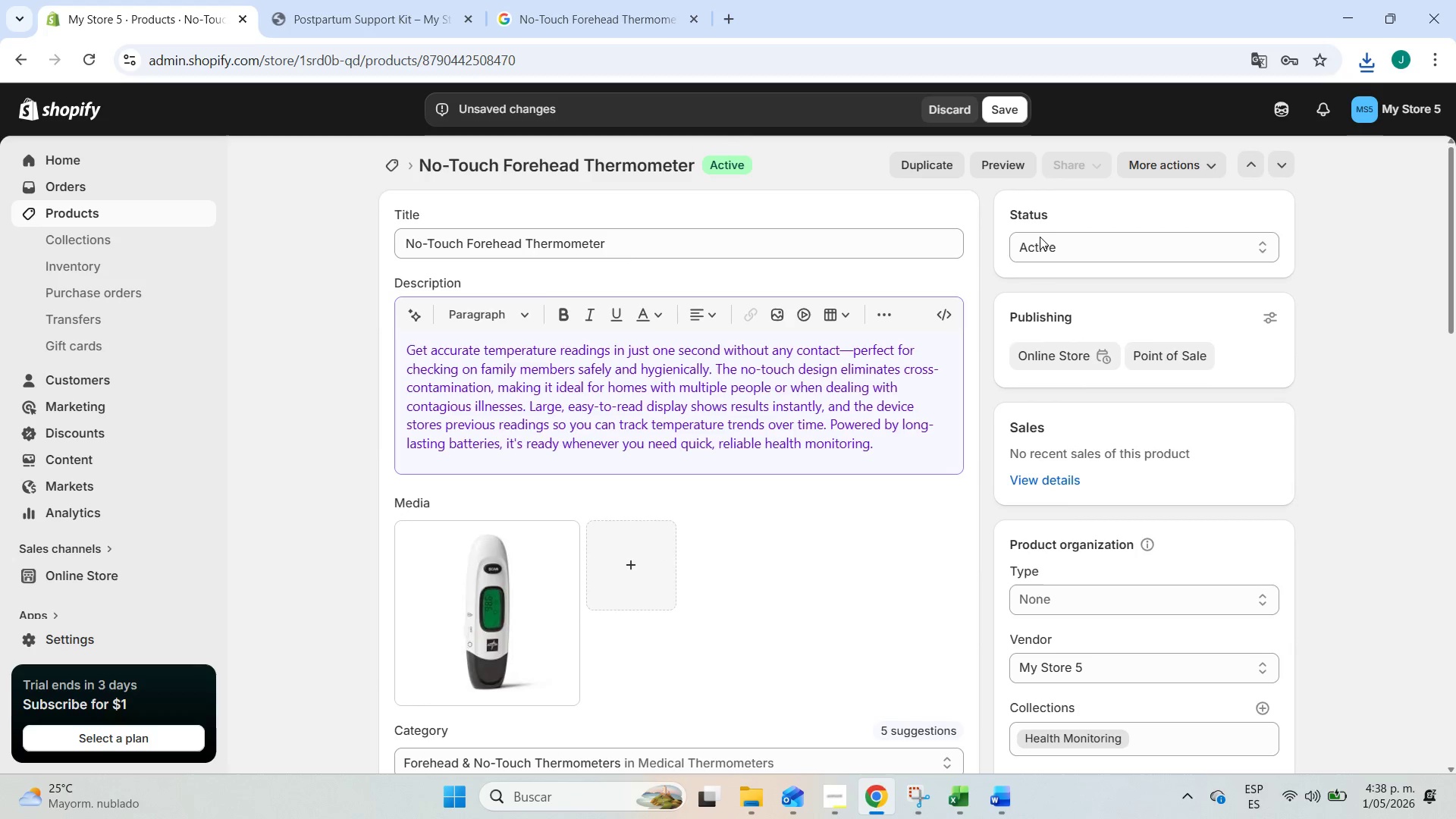 
scroll: coordinate [1058, 312], scroll_direction: down, amount: 4.0
 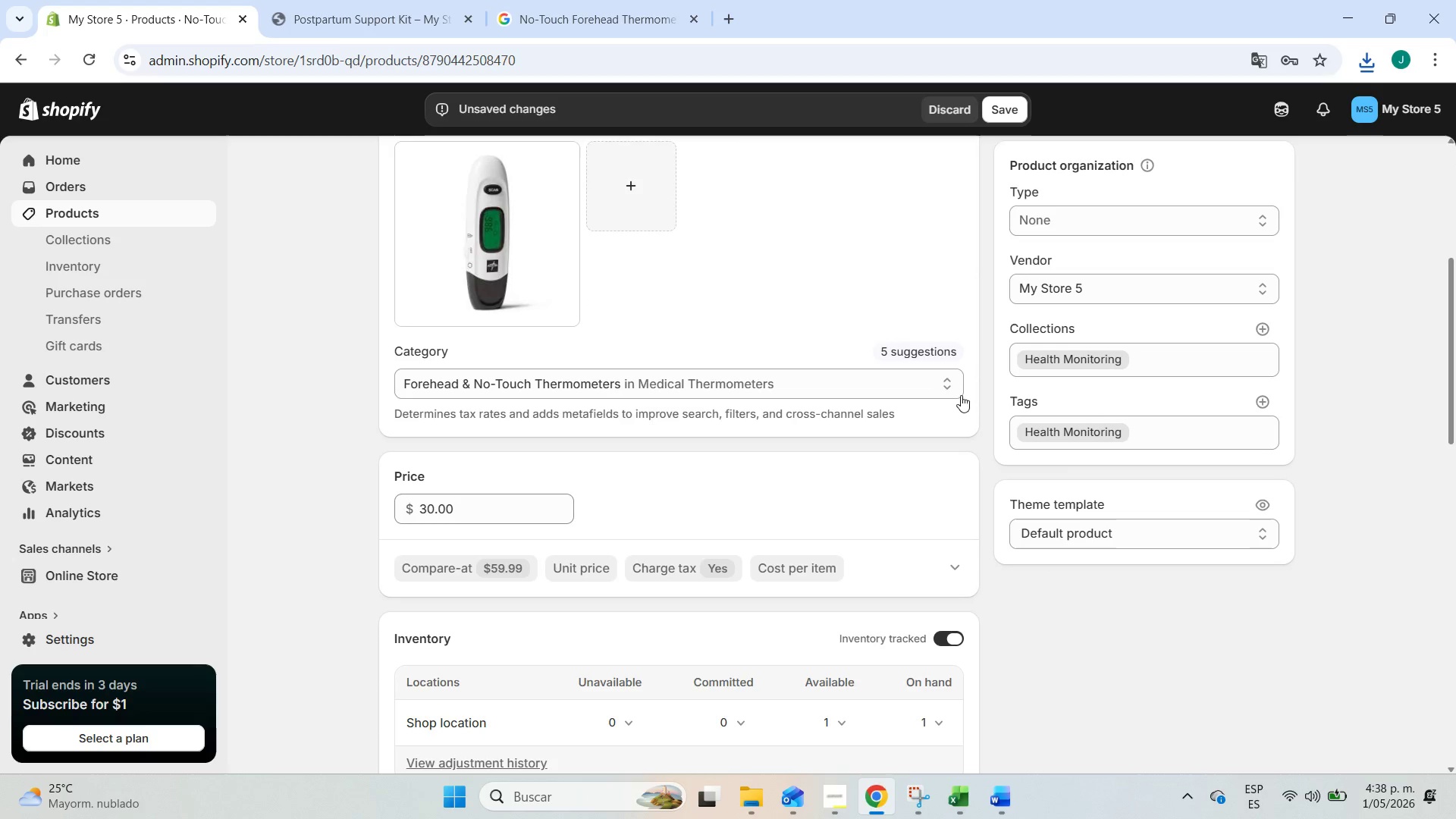 
scroll: coordinate [953, 366], scroll_direction: up, amount: 12.0
 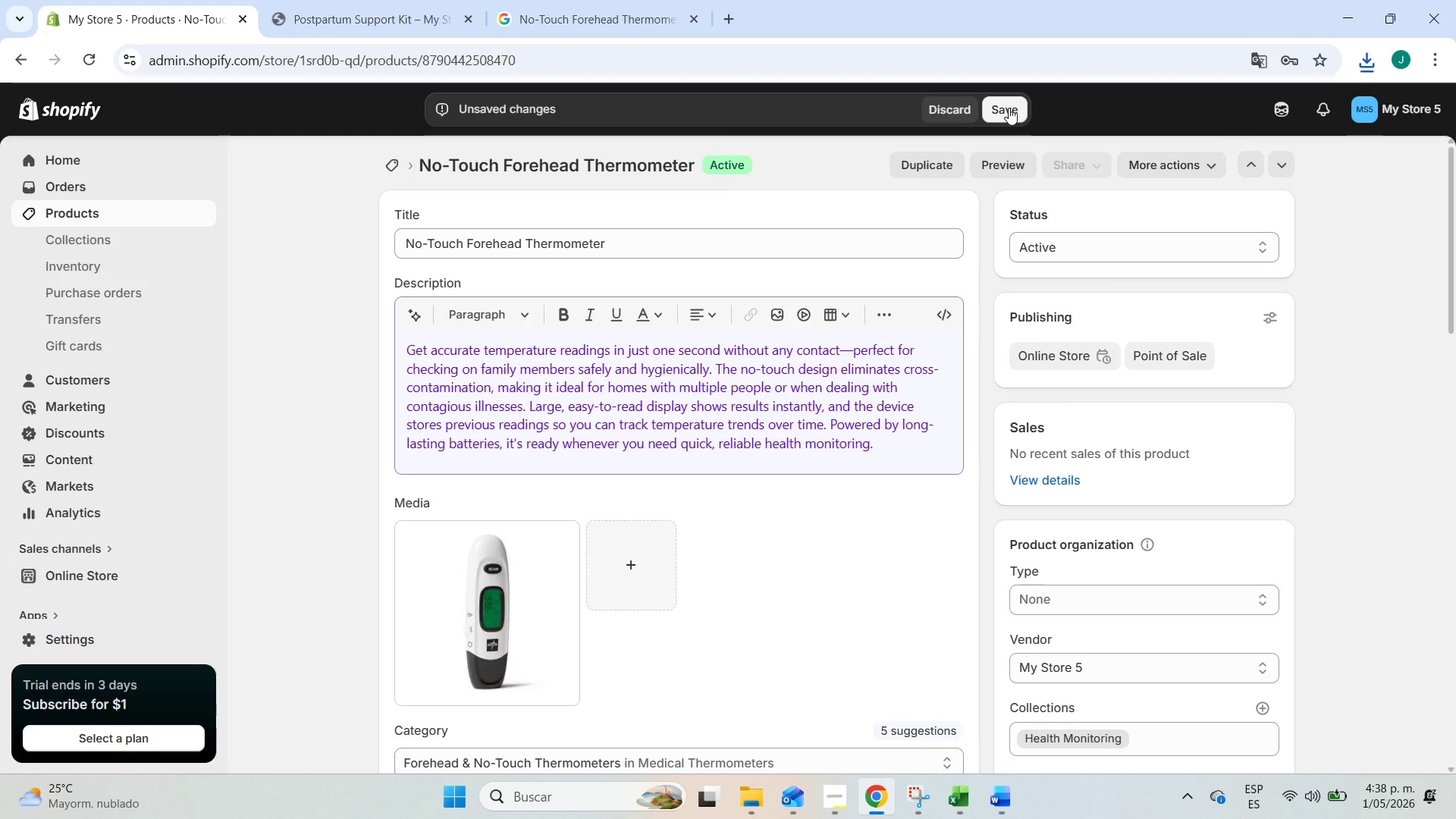 
left_click([1009, 108])
 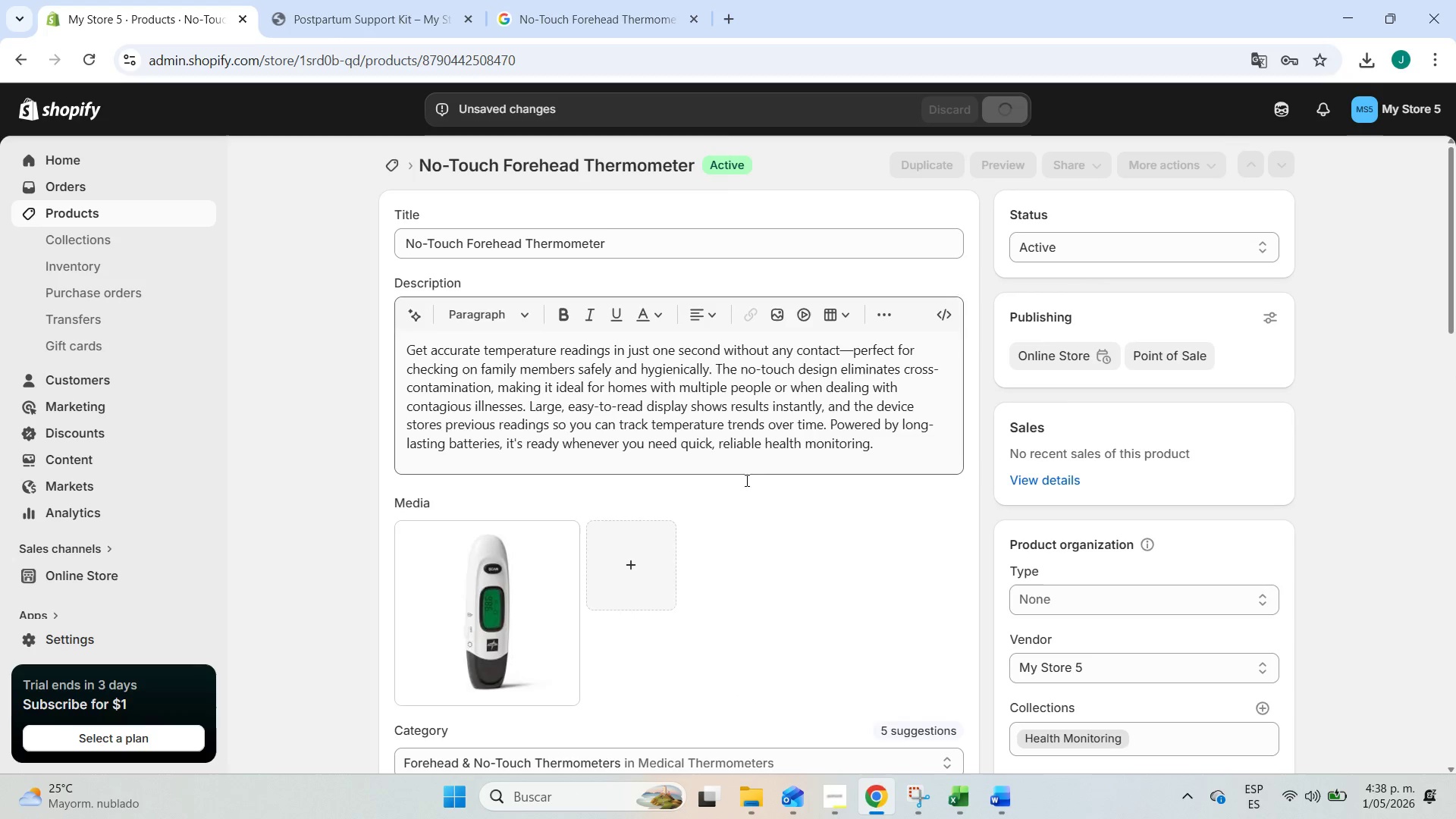 
left_click([500, 607])
 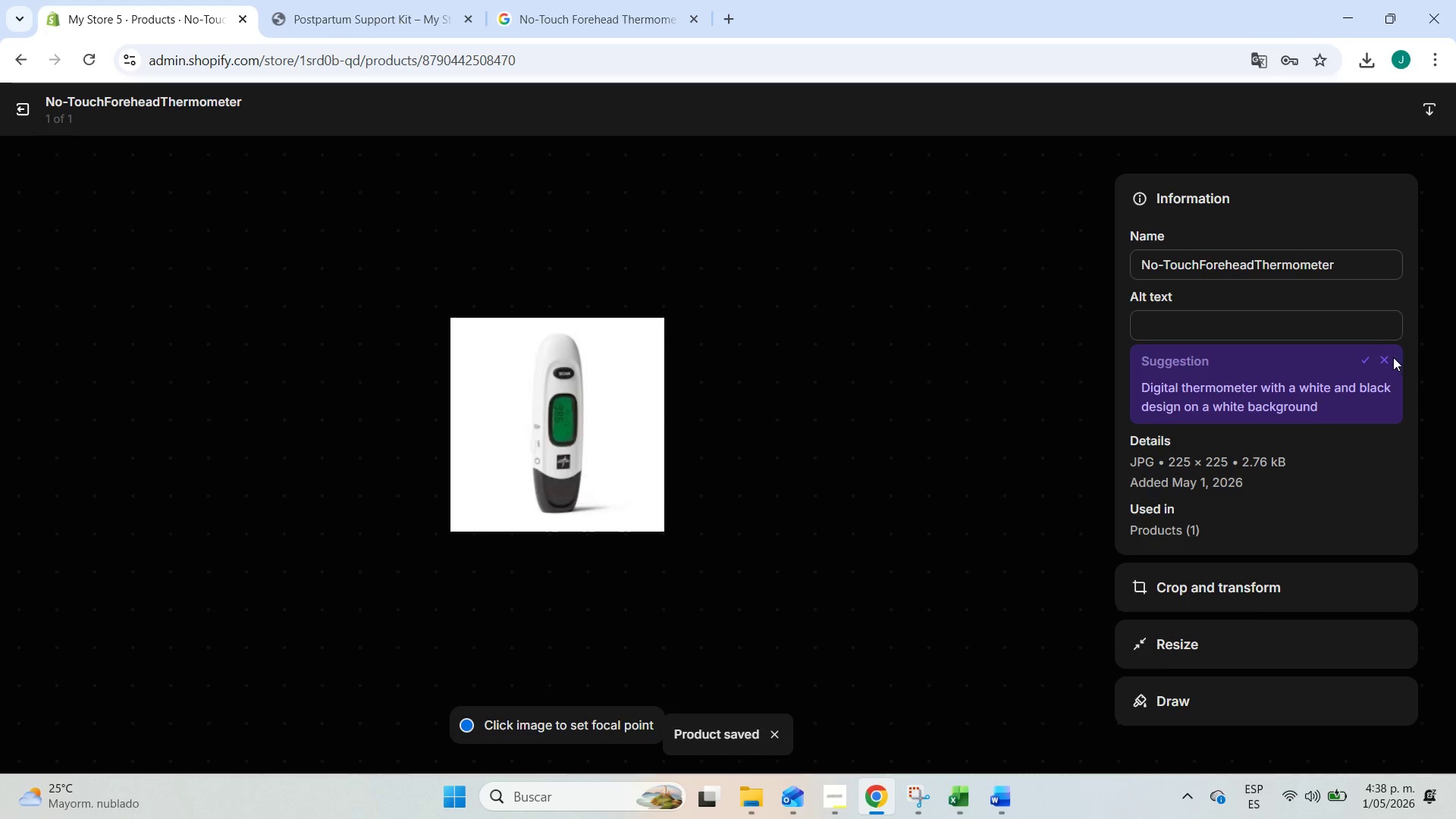 
left_click([1369, 359])
 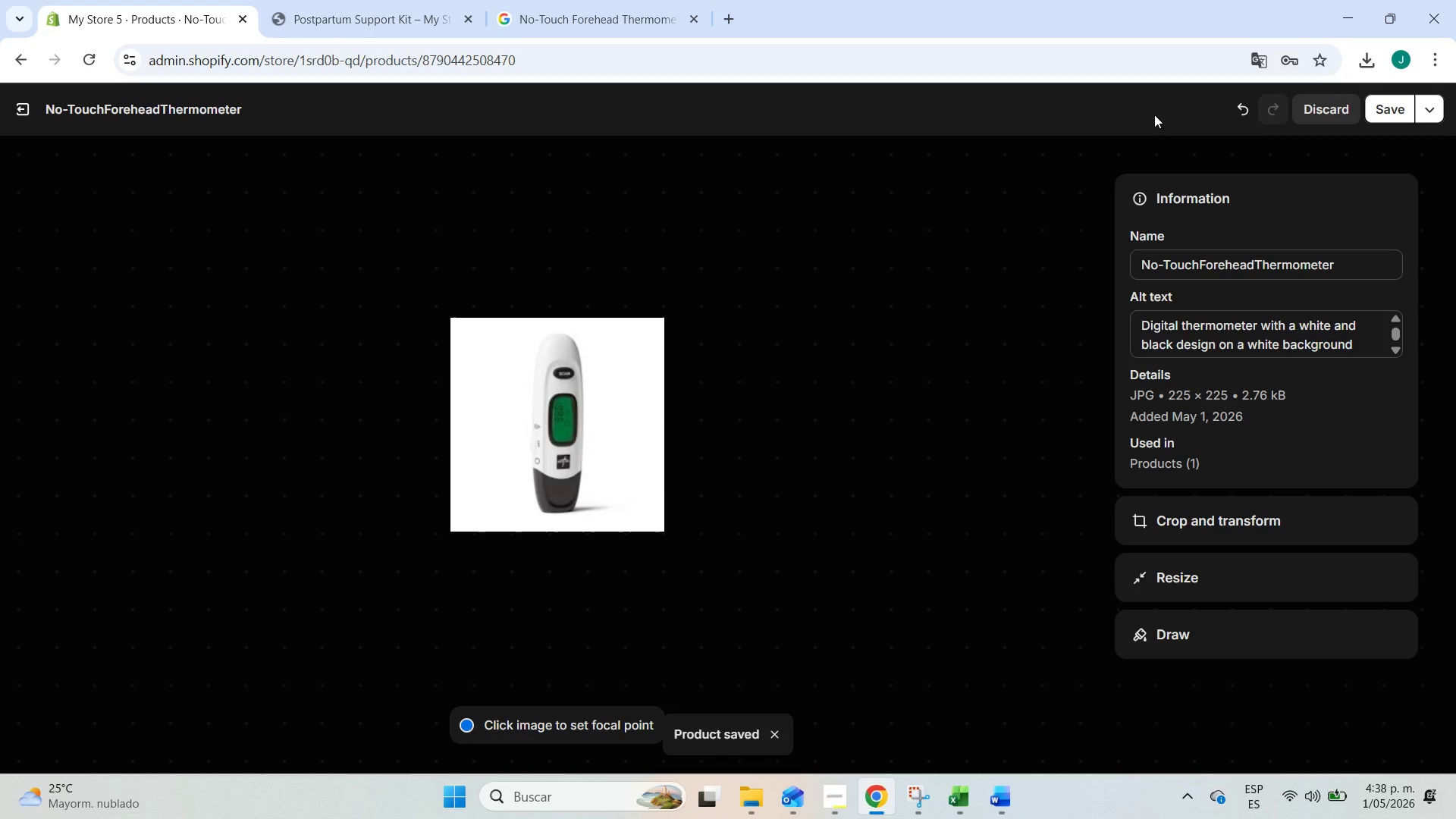 
left_click([1369, 111])
 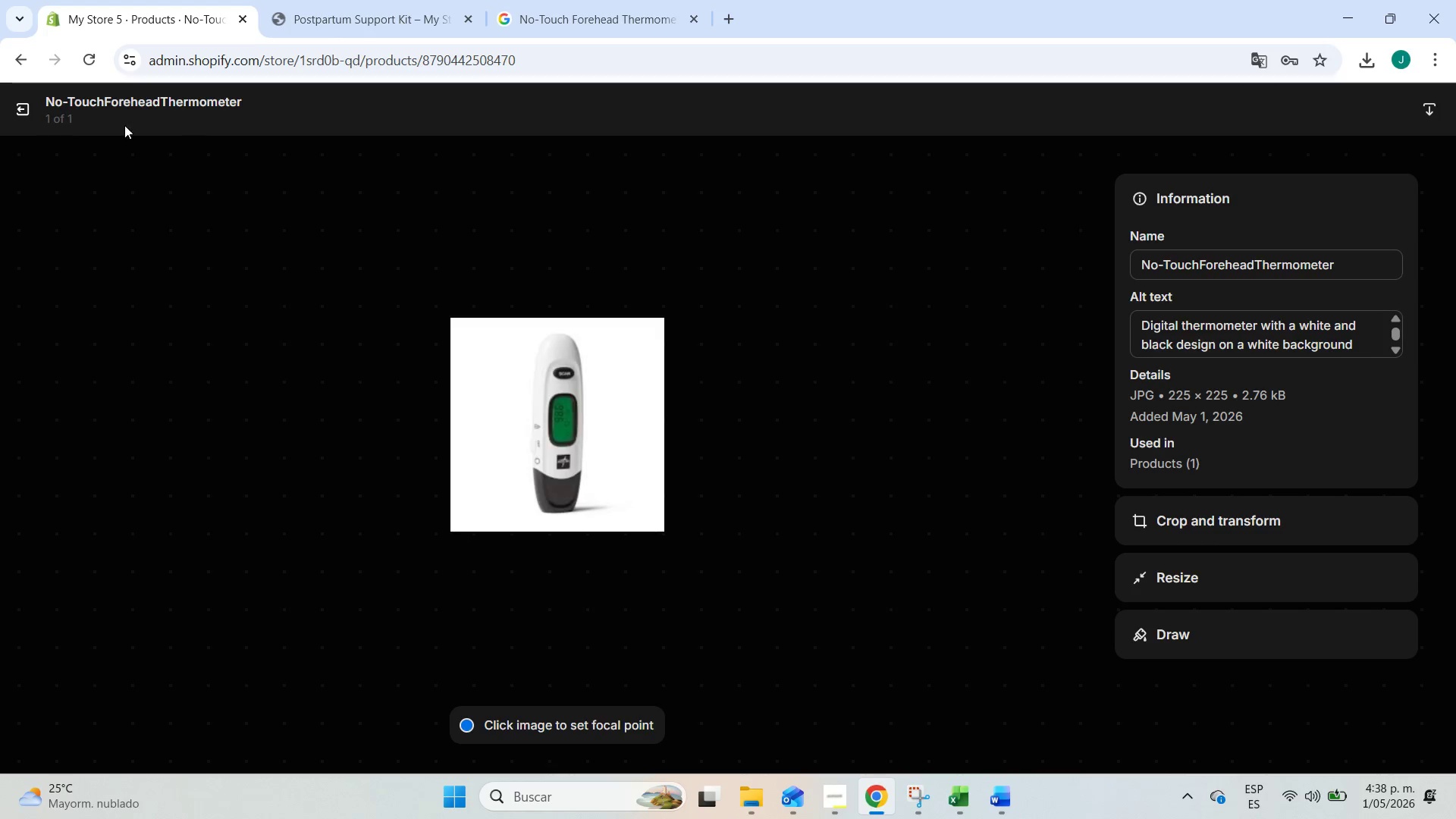 
left_click([33, 118])
 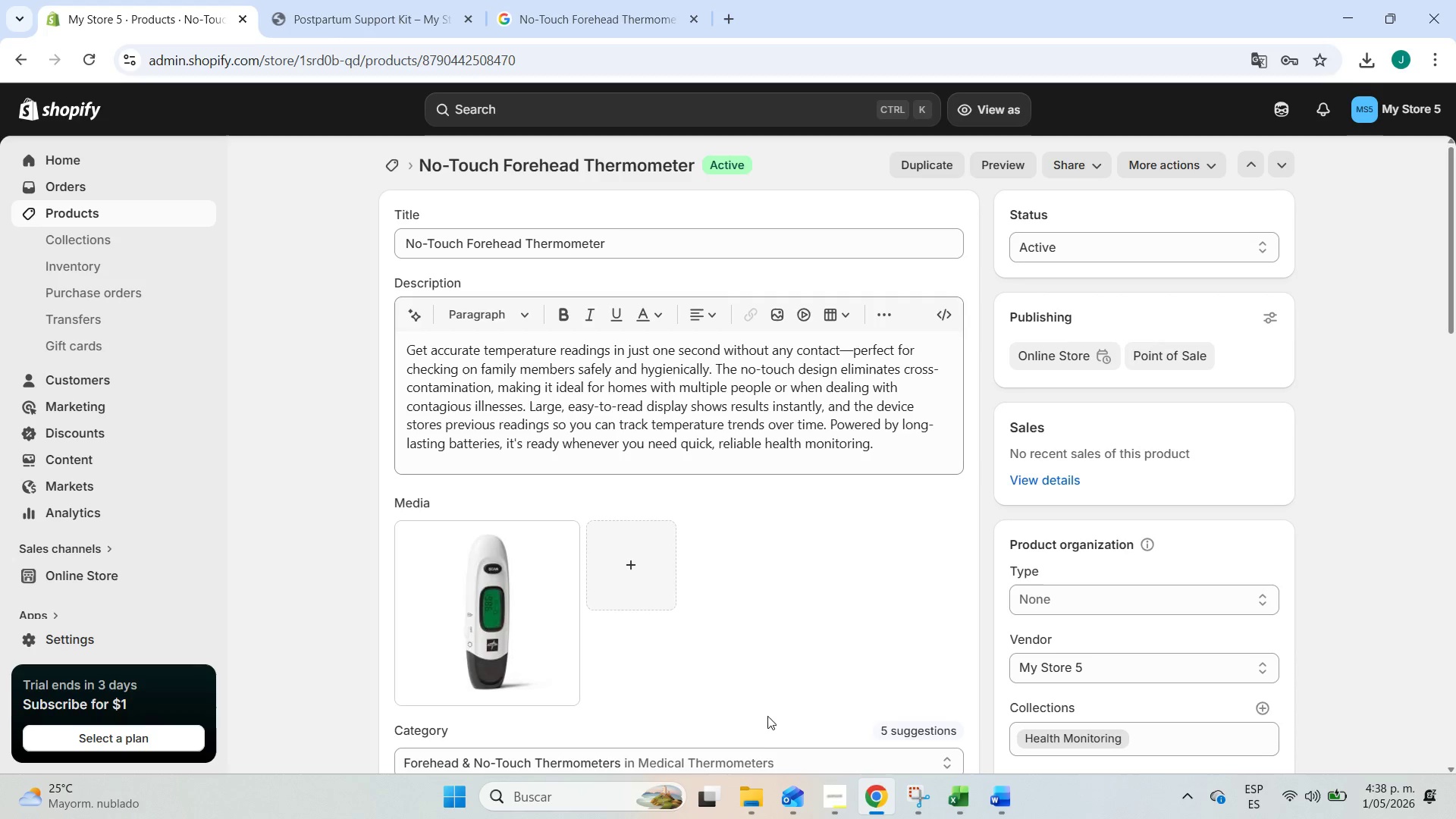 
left_click([852, 792])